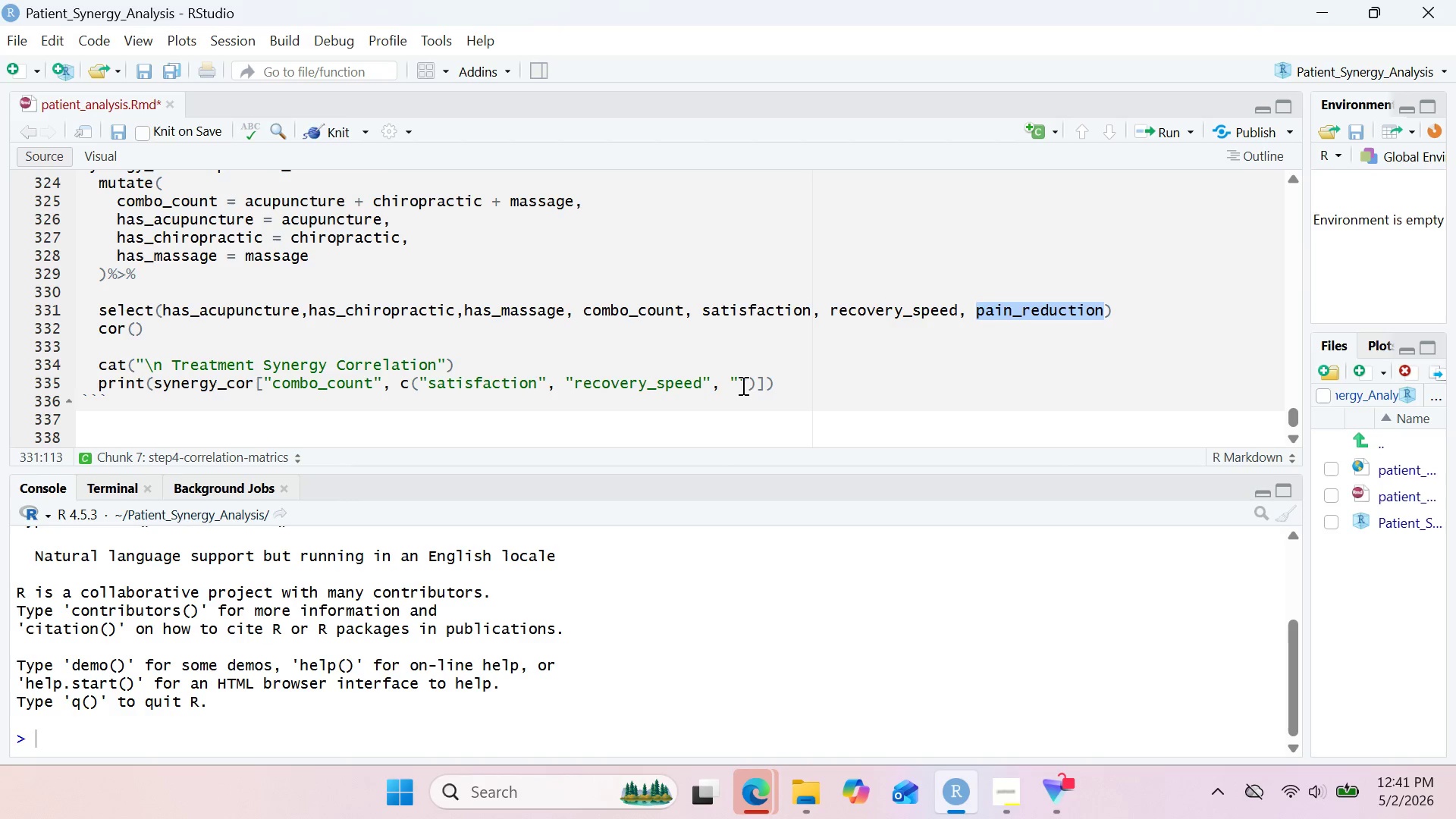 
left_click([742, 385])
 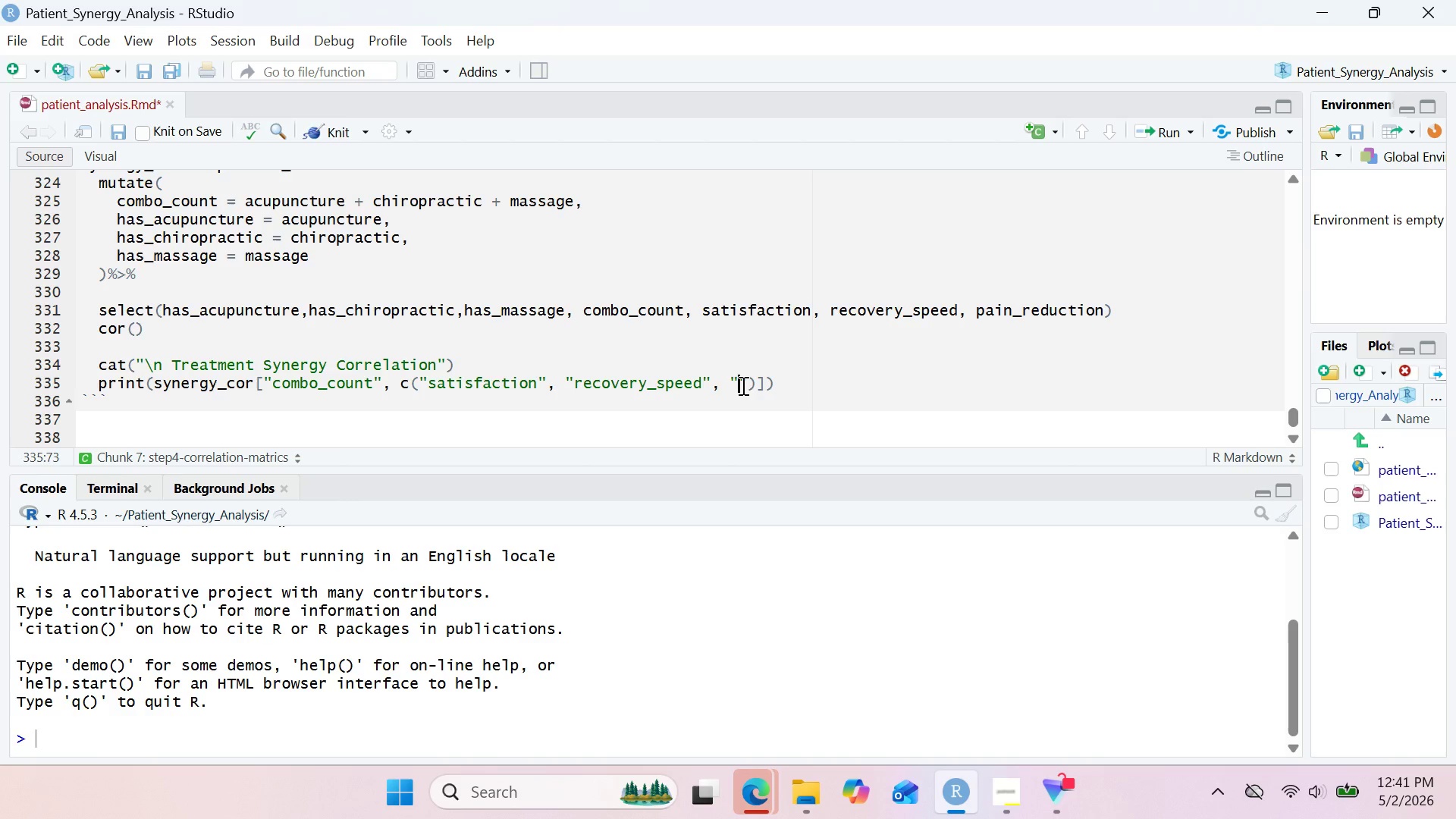 
key(Control+V)
 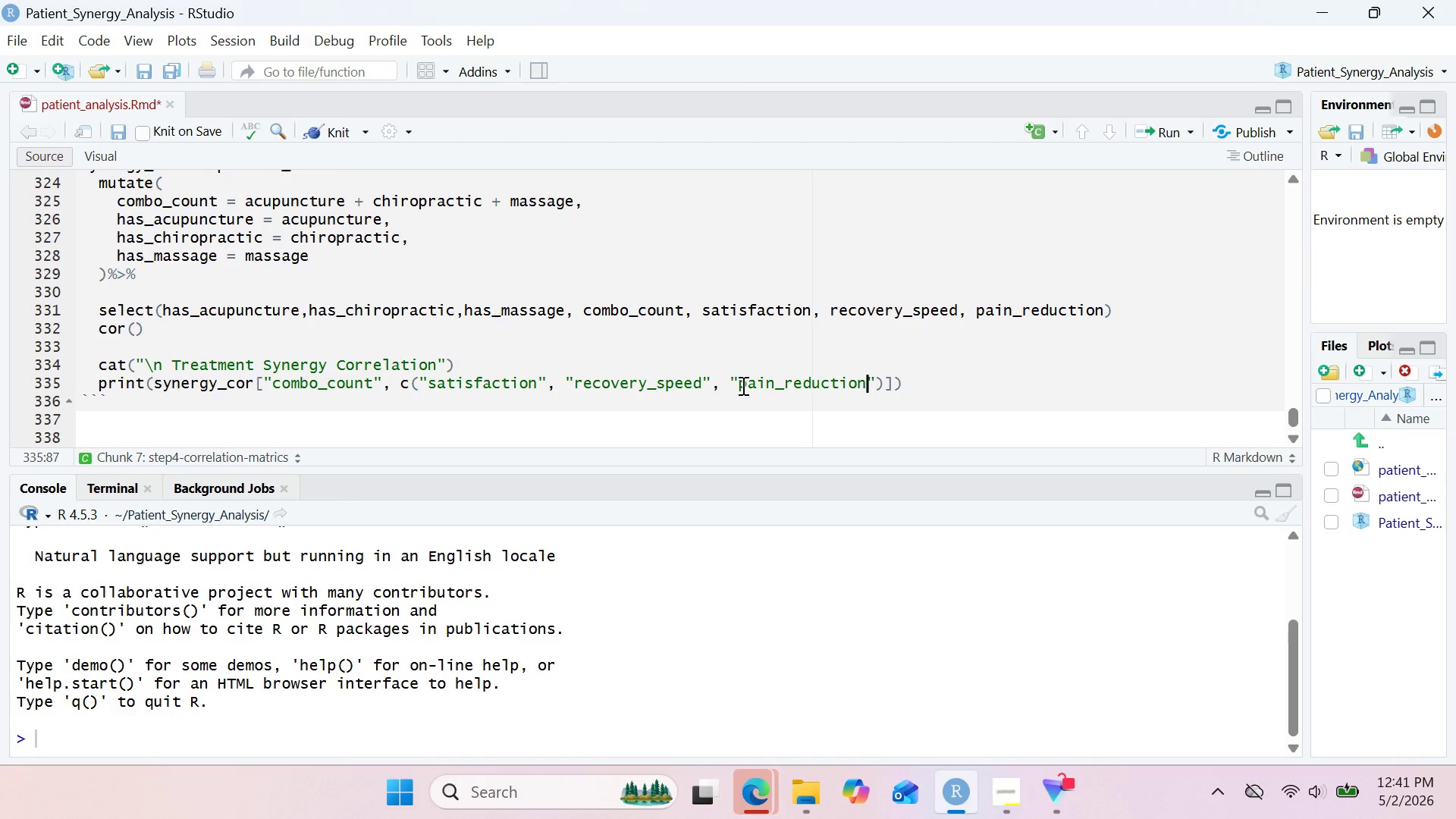 
wait(40.25)
 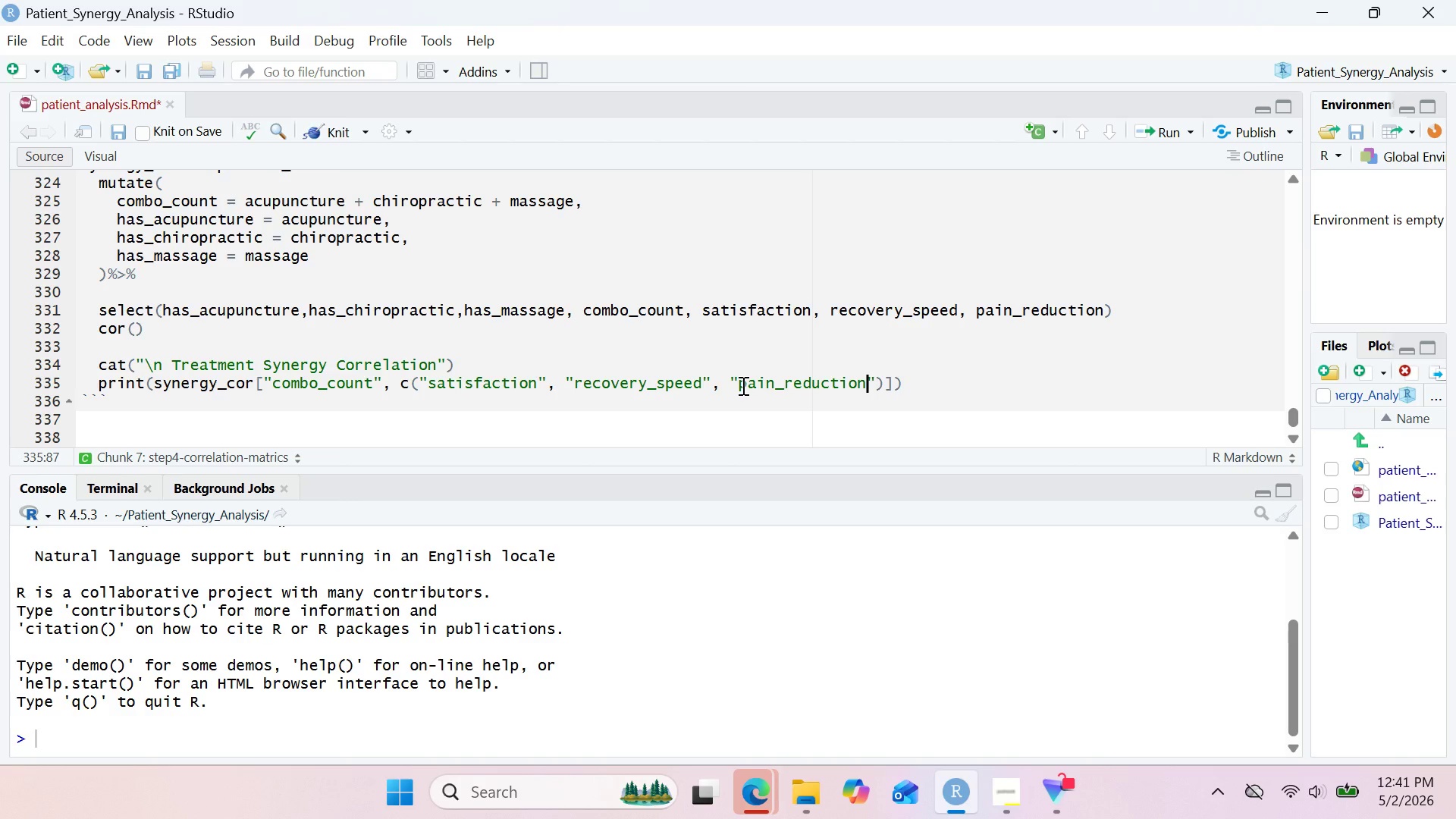 
left_click([505, 425])
 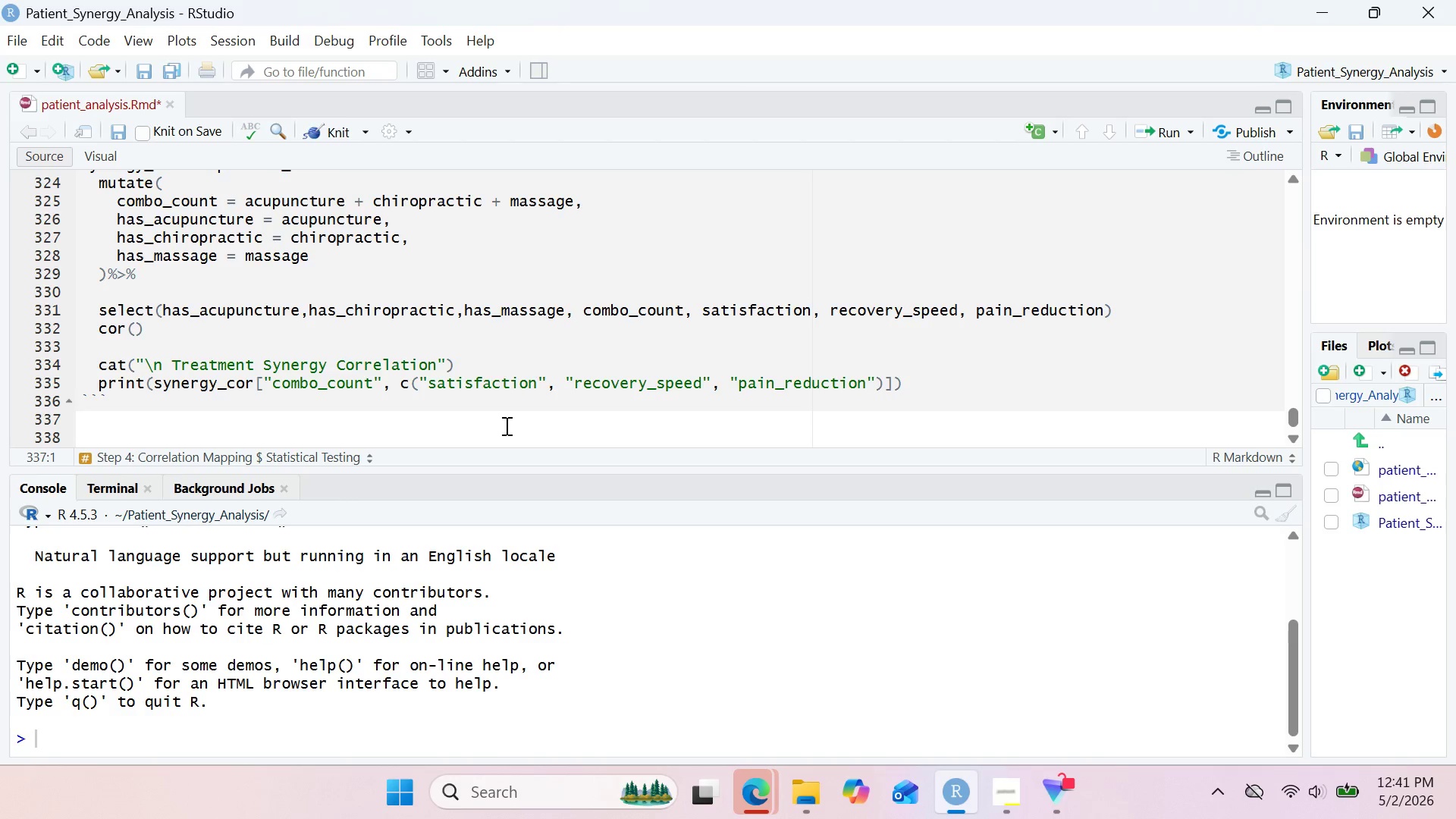 
key(Enter)
 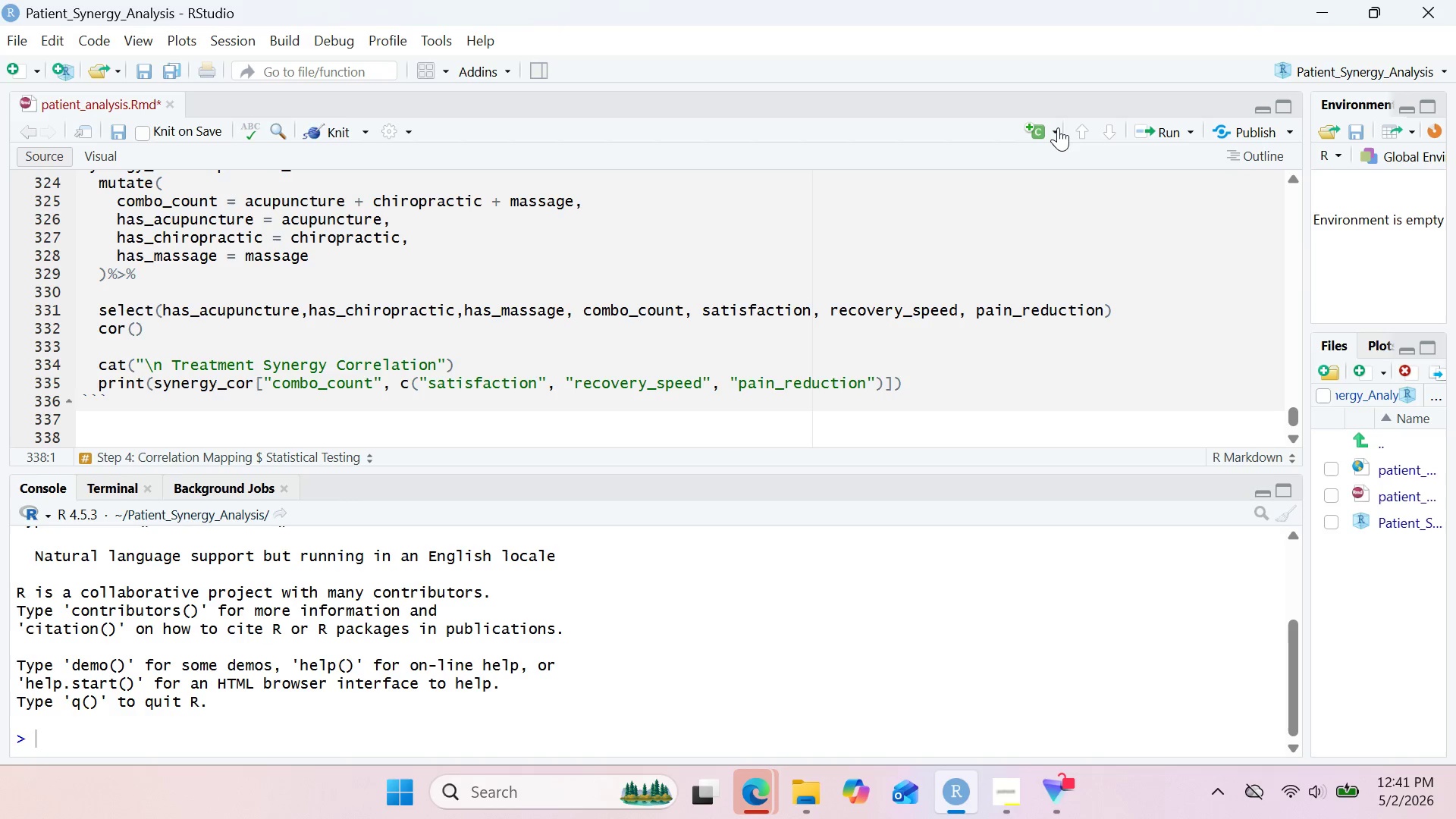 
left_click([1056, 131])
 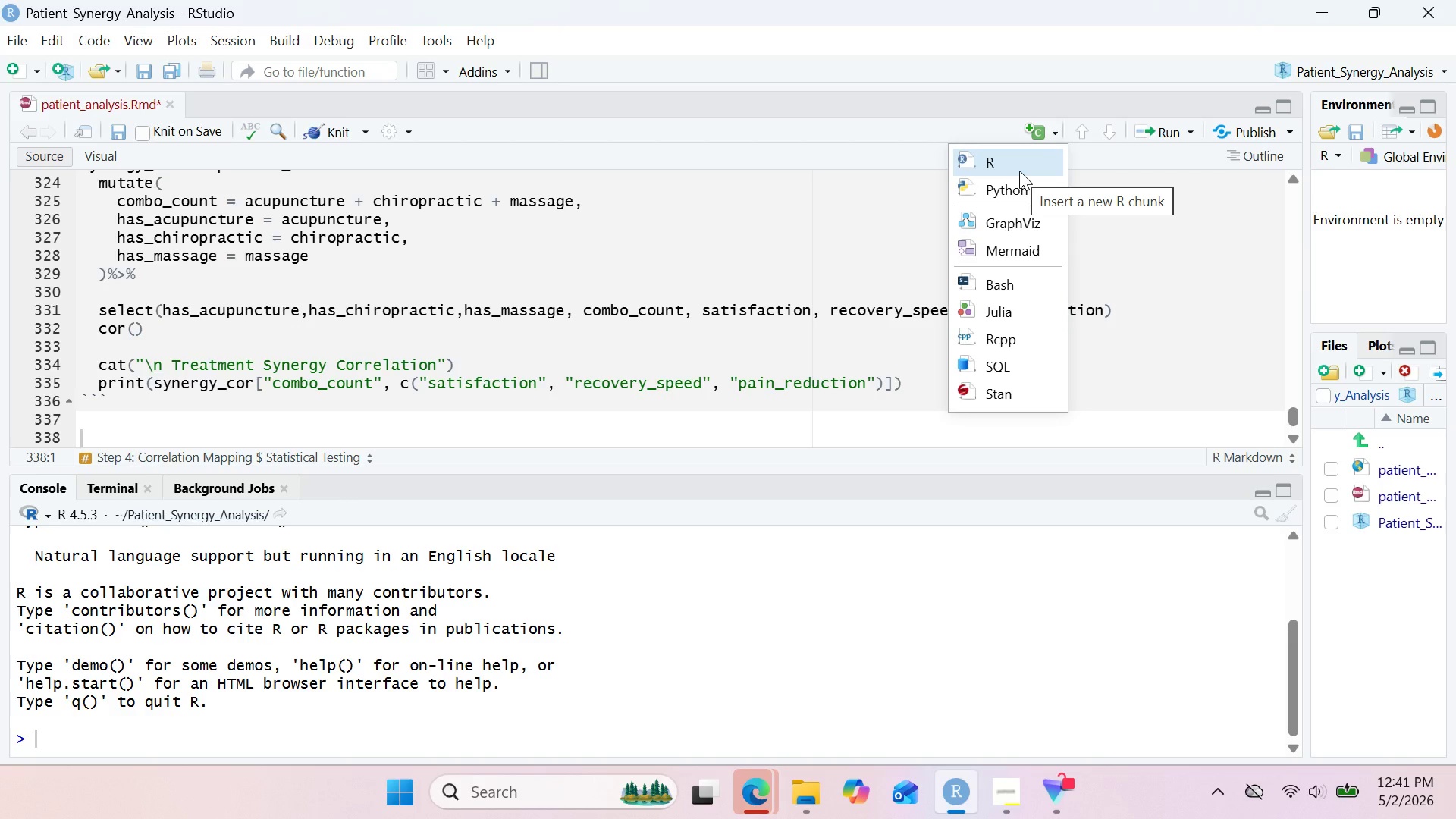 
left_click([1019, 171])
 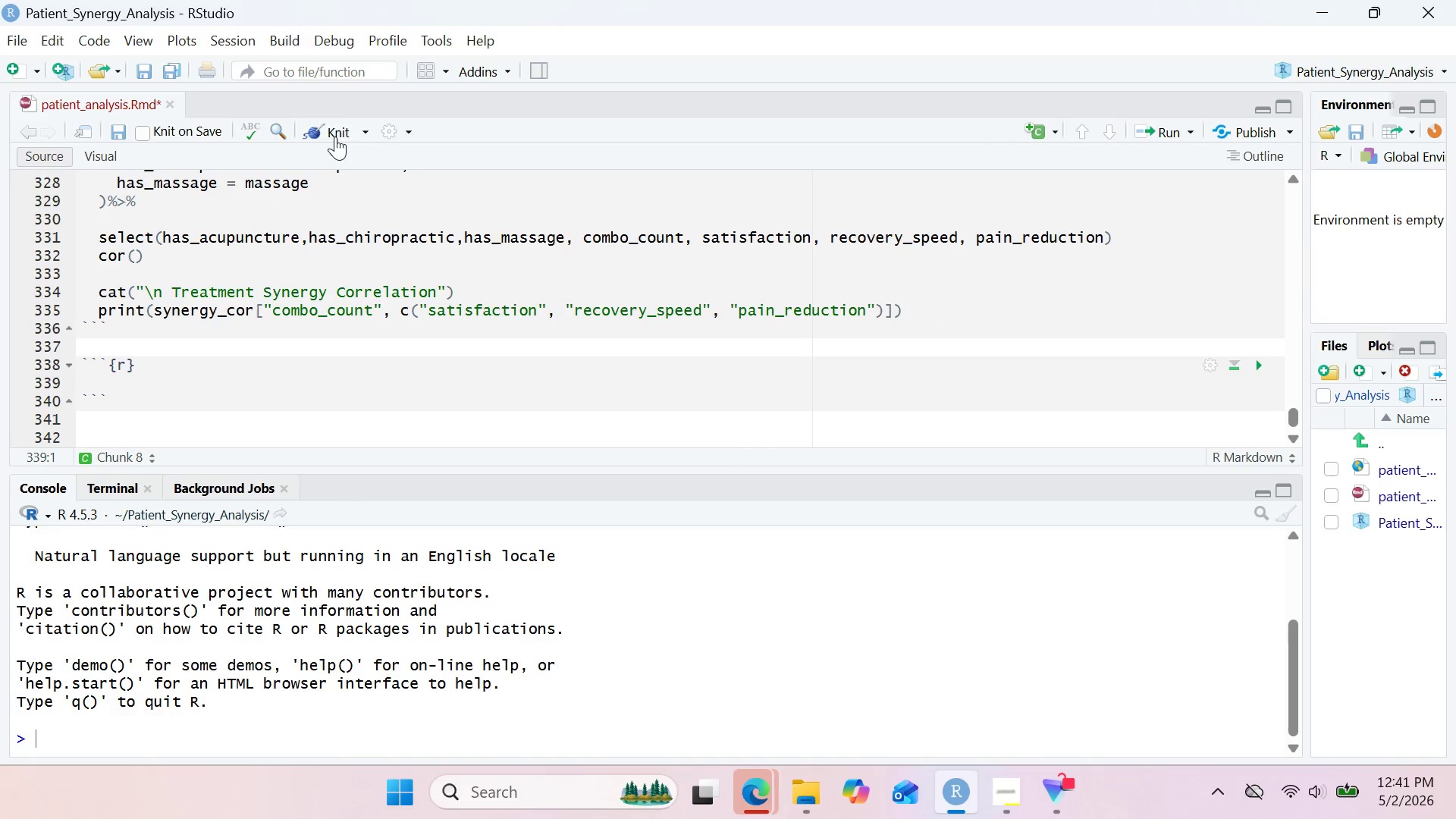 
left_click([325, 133])
 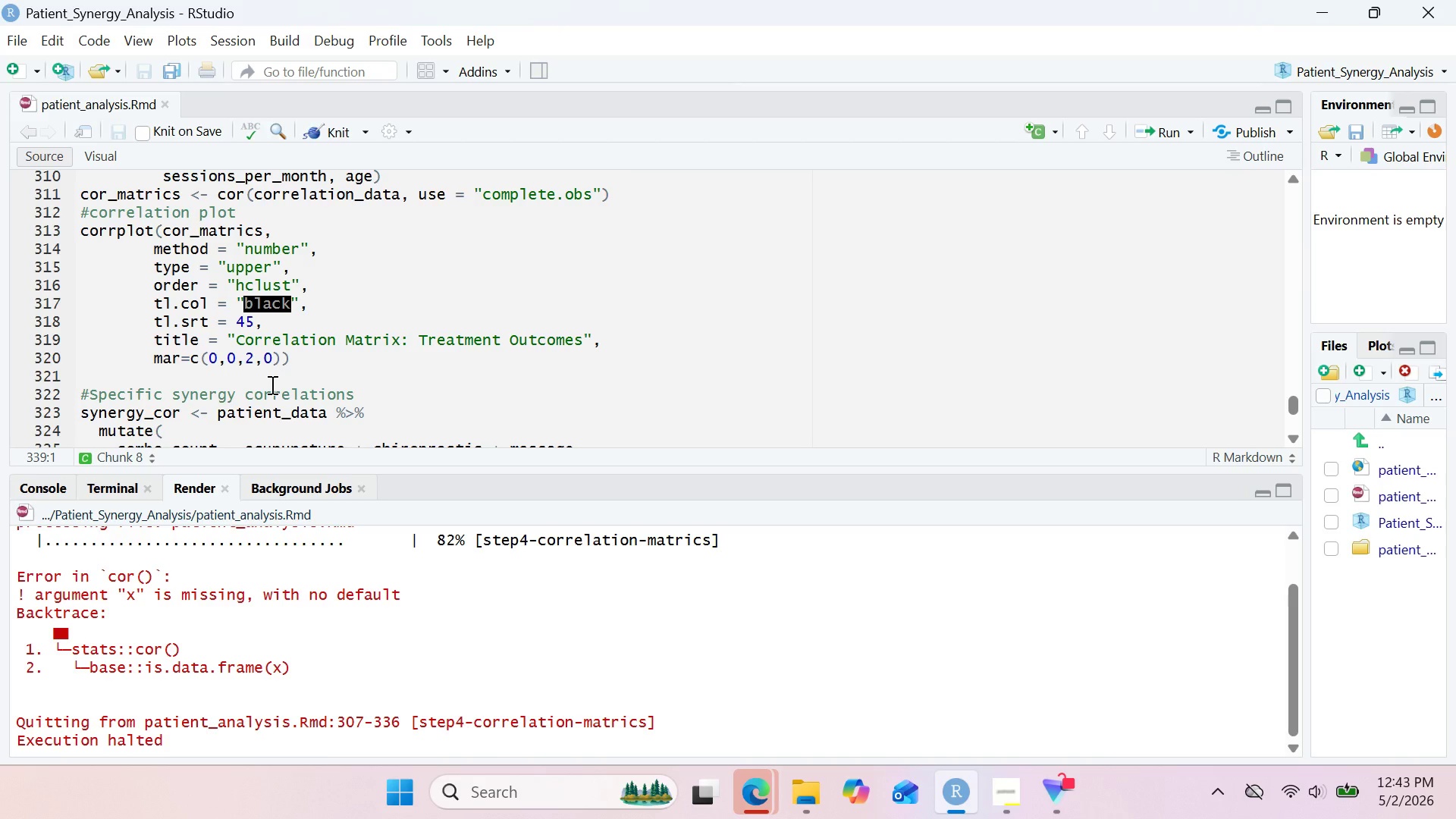 
wait(107.73)
 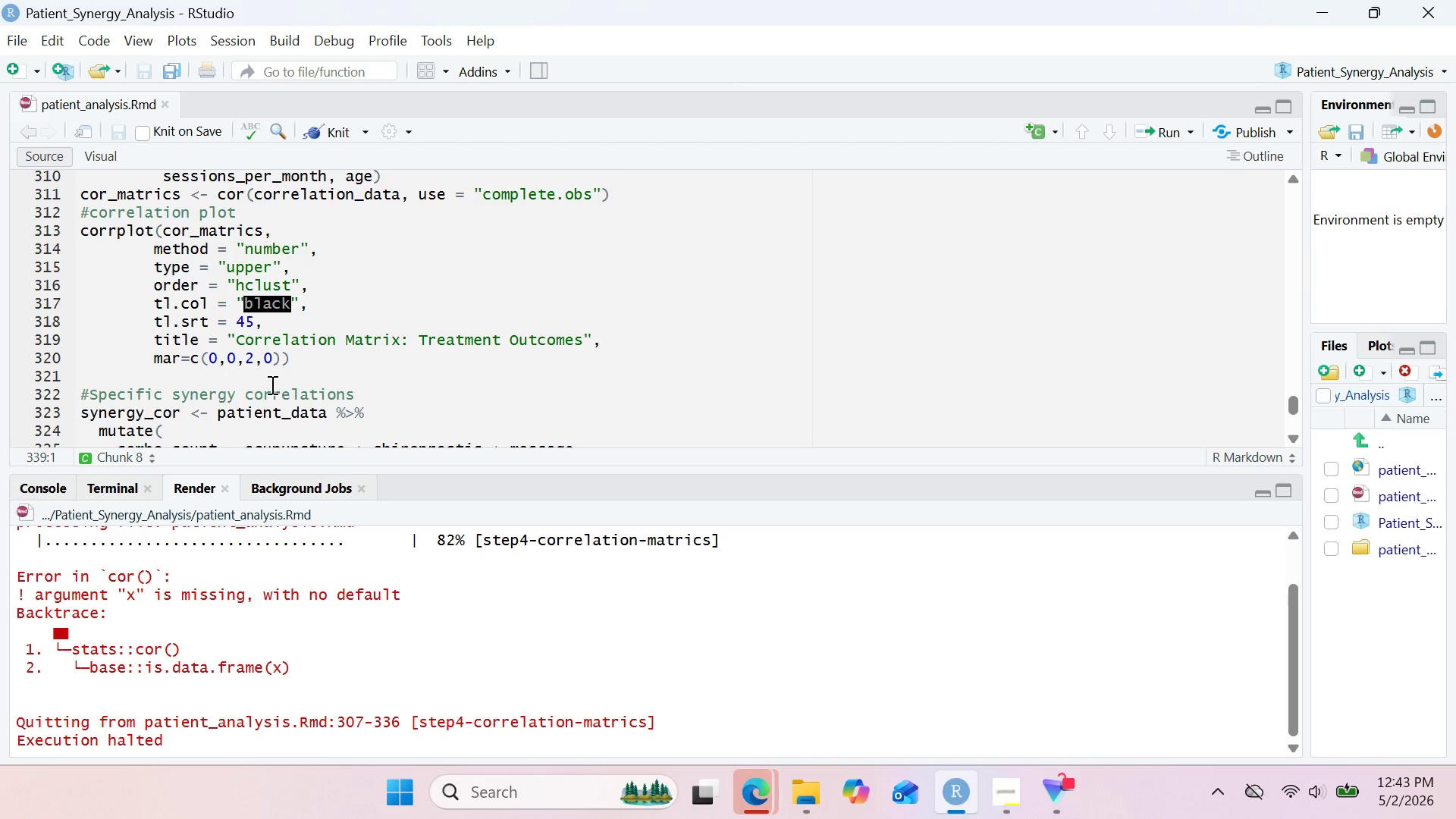 
left_click([184, 199])
 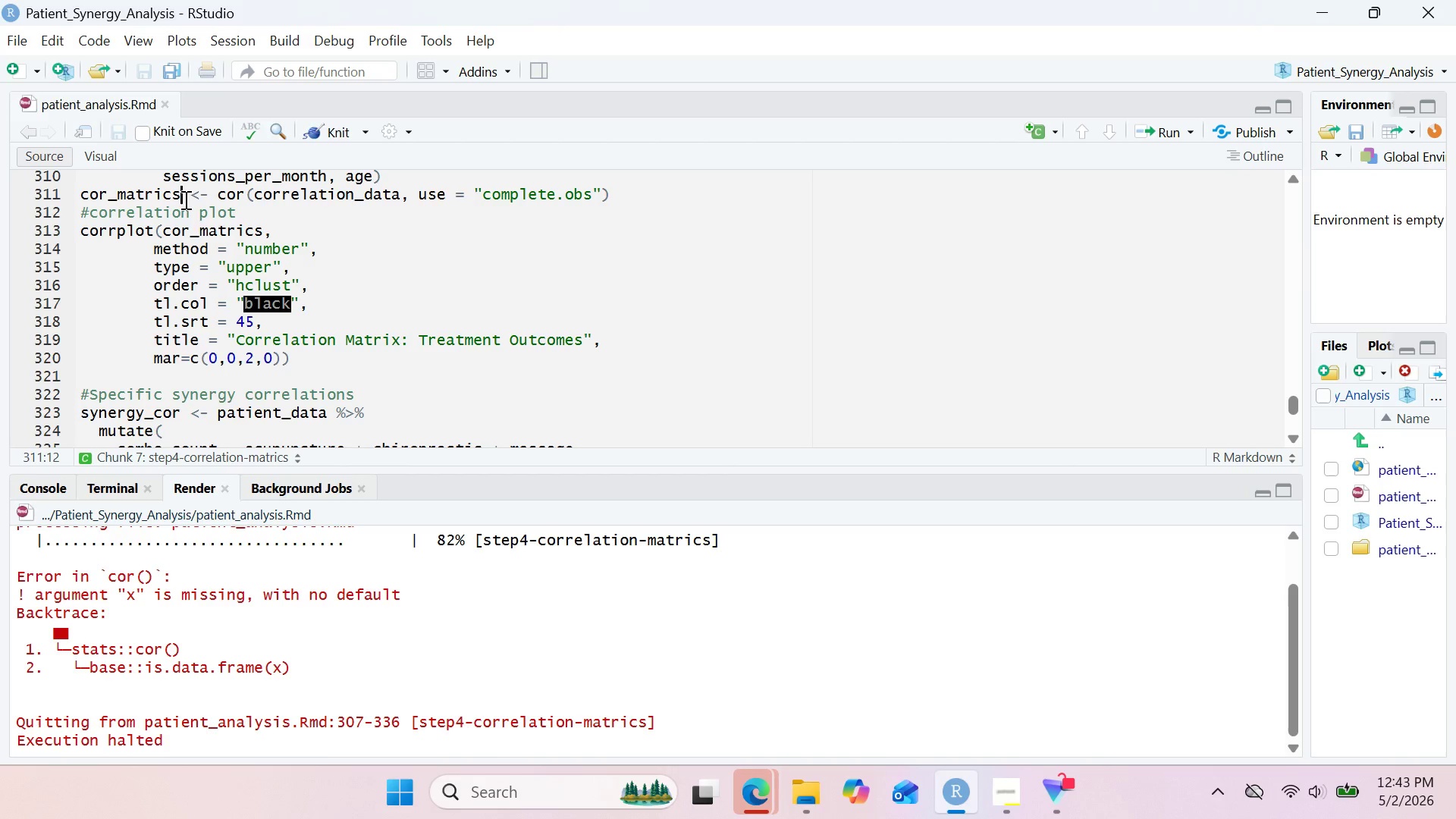 
key(Backspace)
 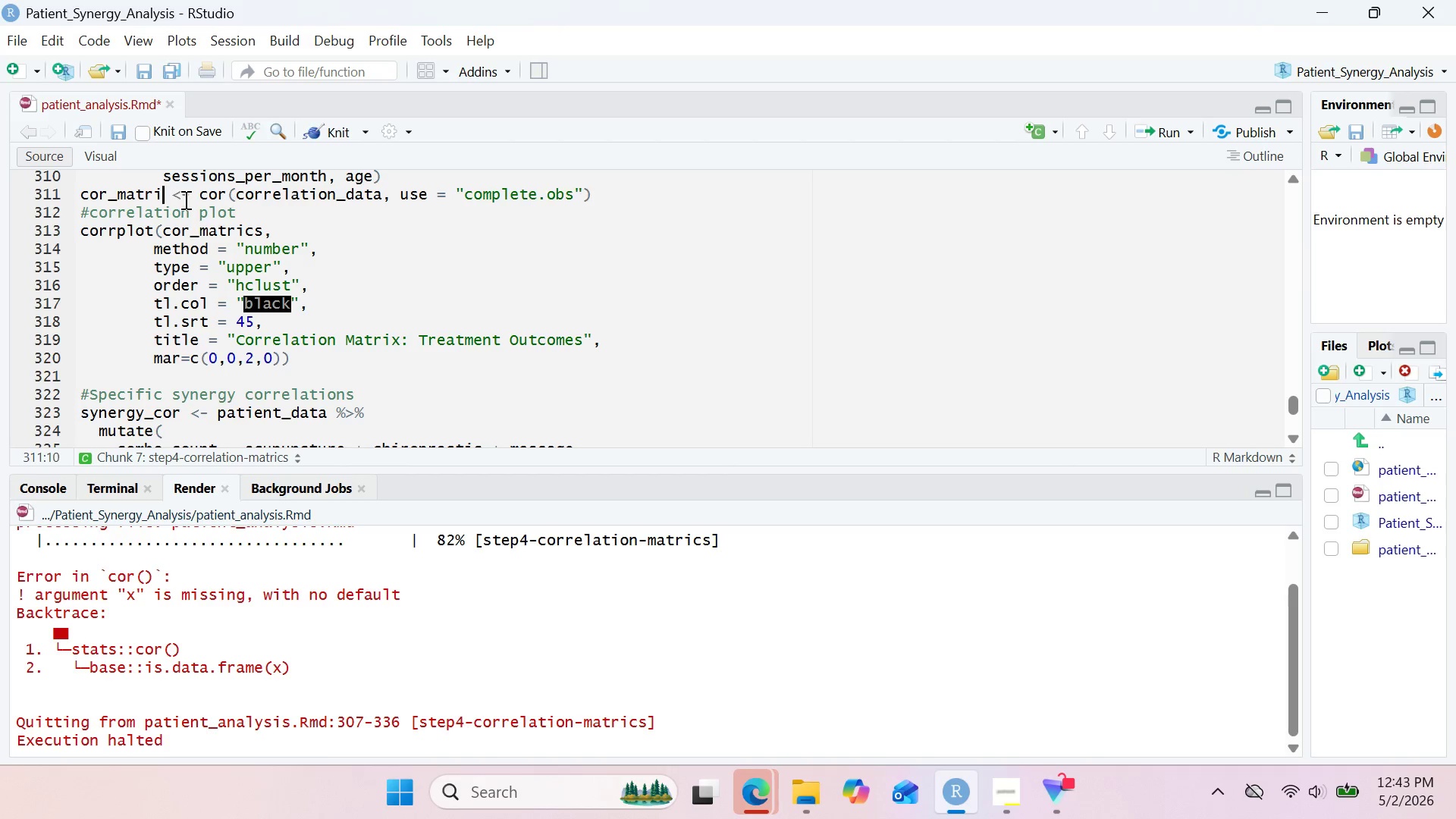 
key(Backspace)
 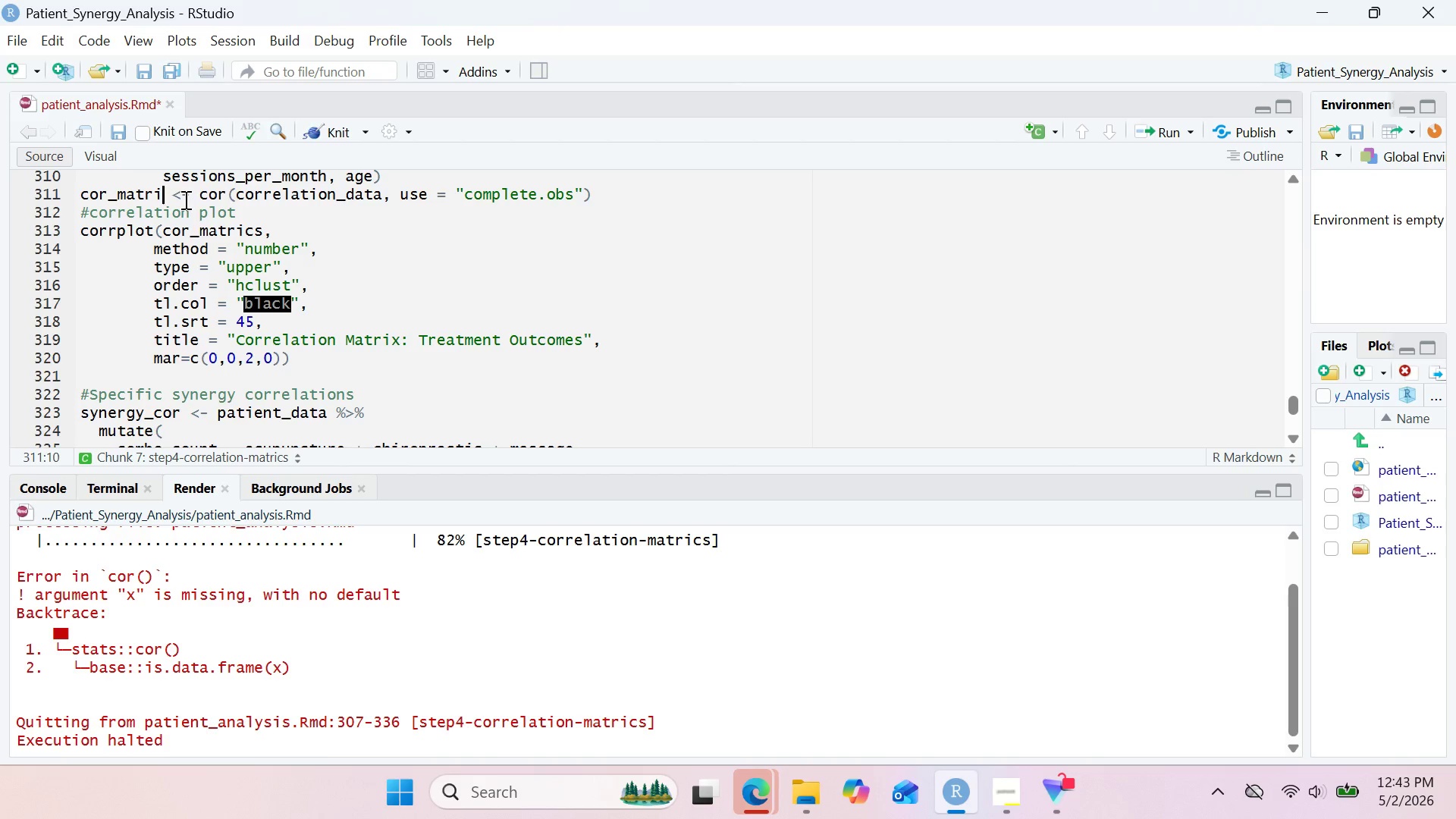 
key(X)
 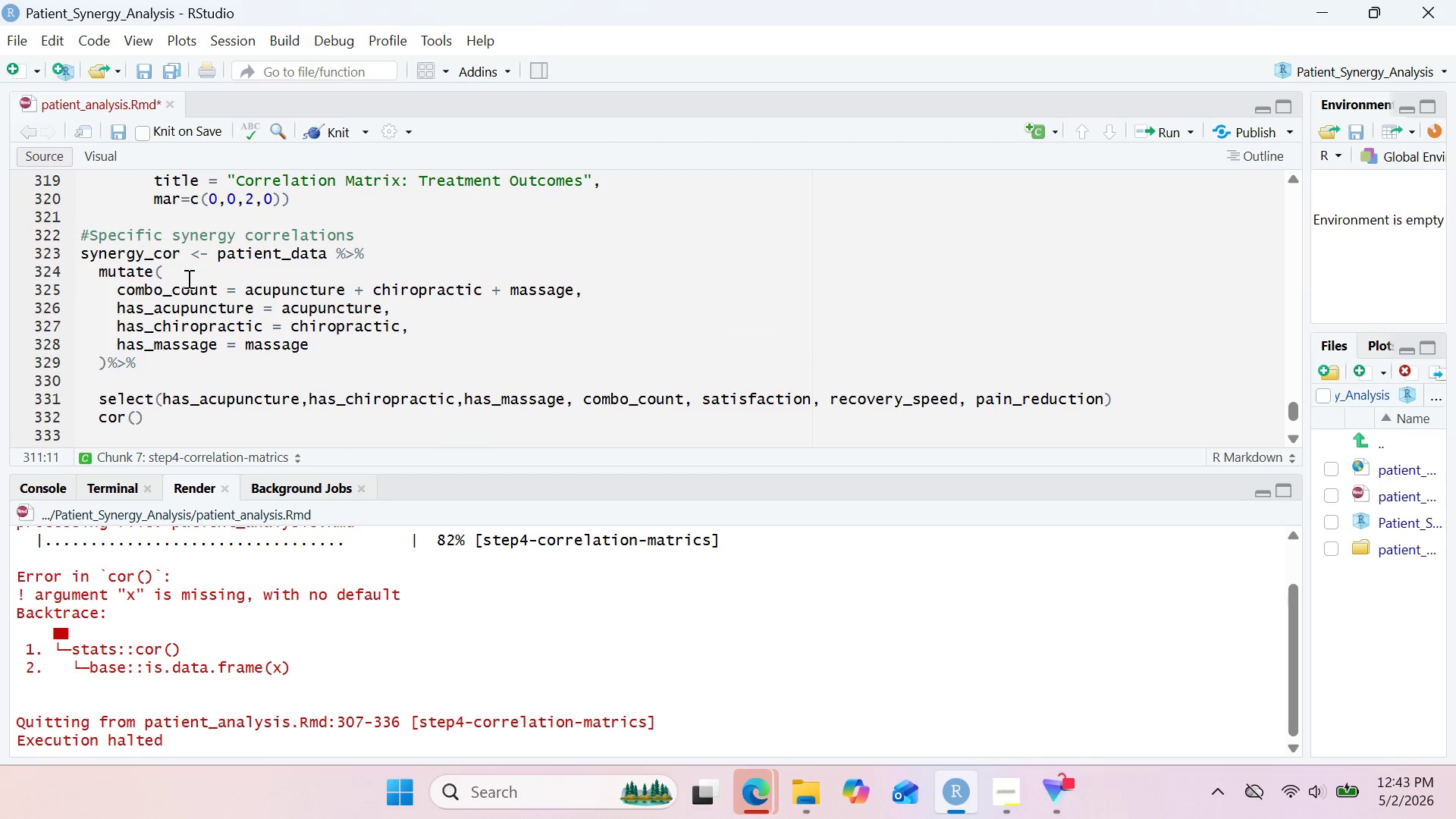 
wait(16.2)
 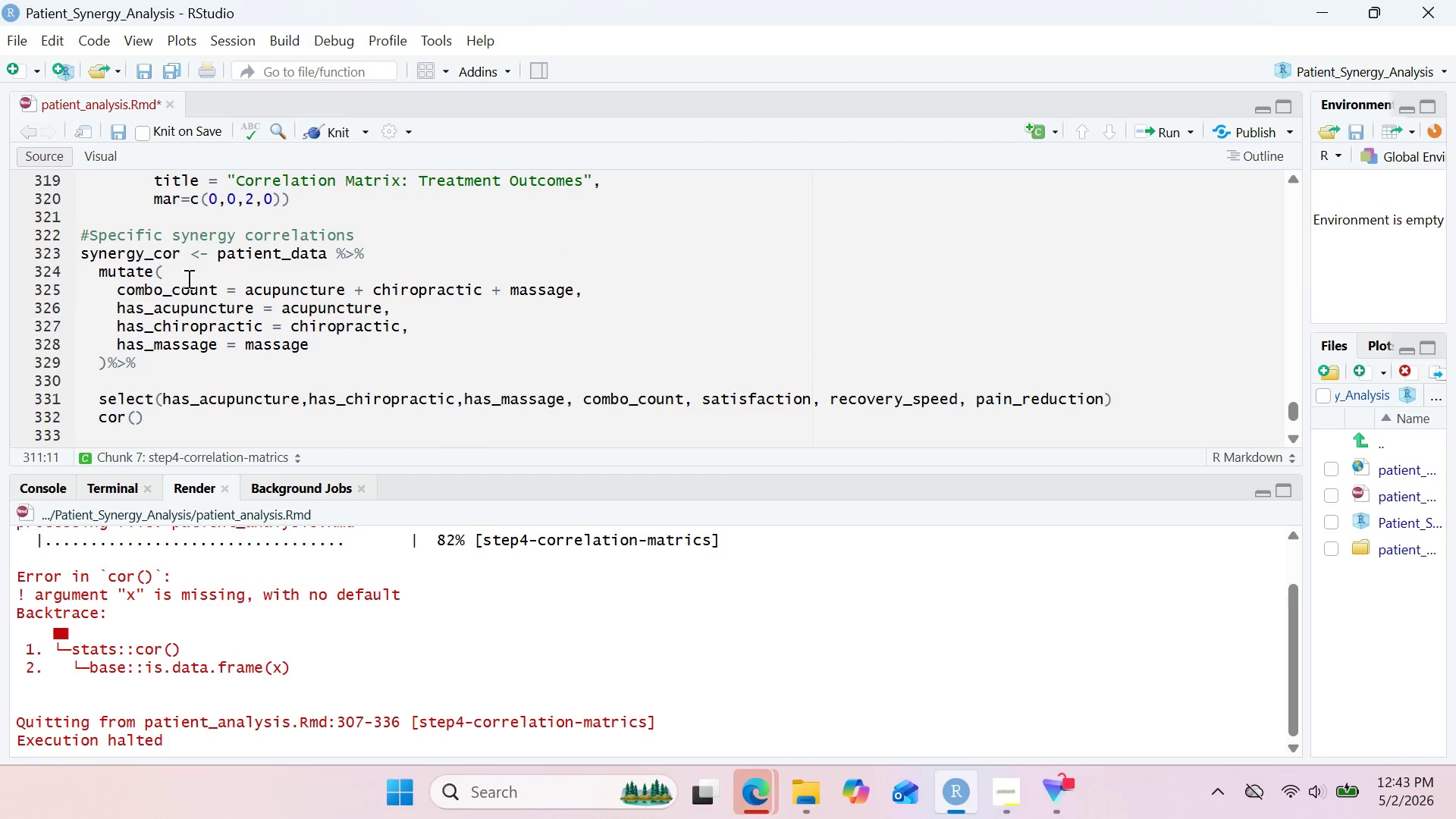 
double_click([144, 271])
 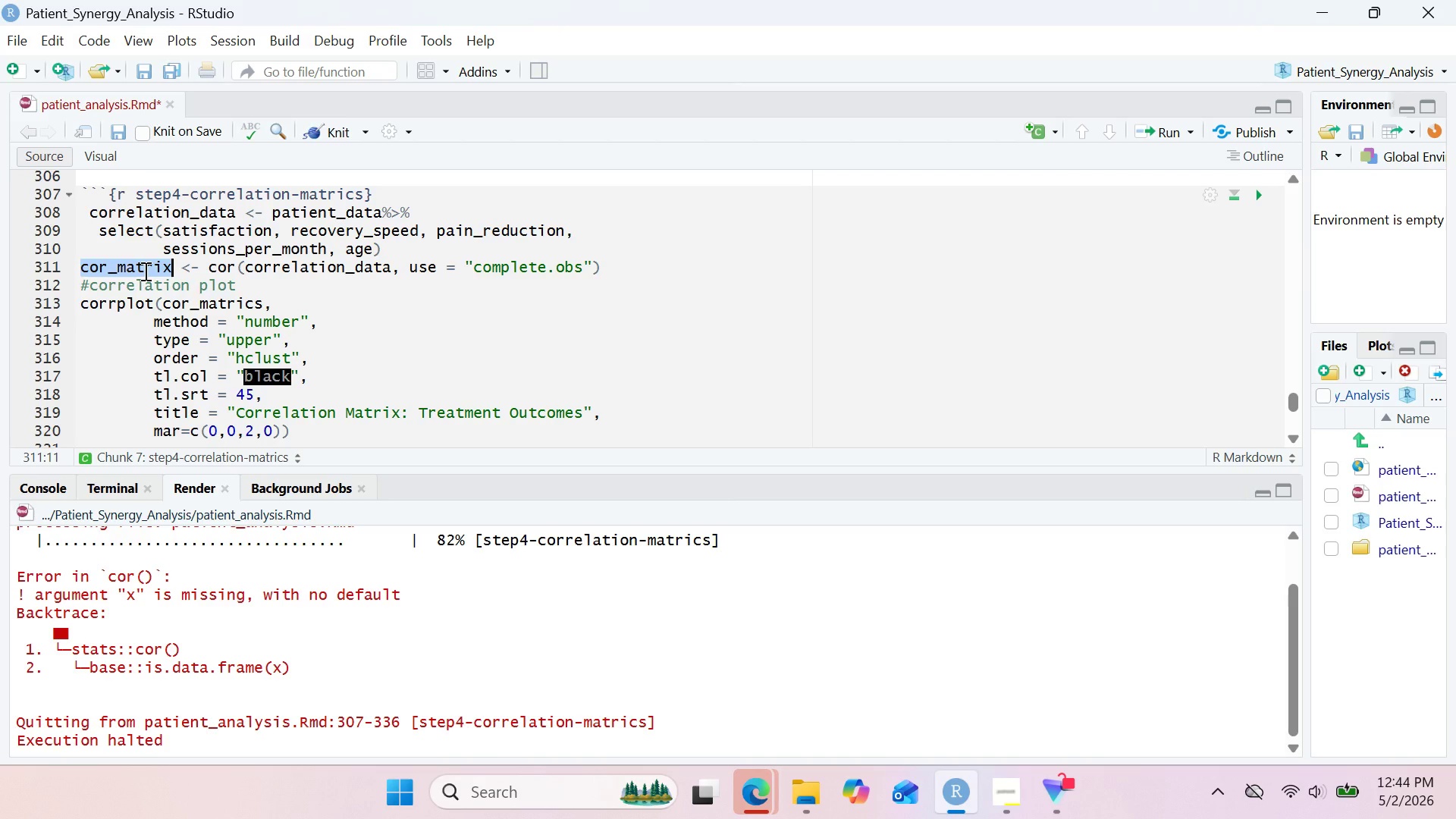 
key(Control+ControlLeft)
 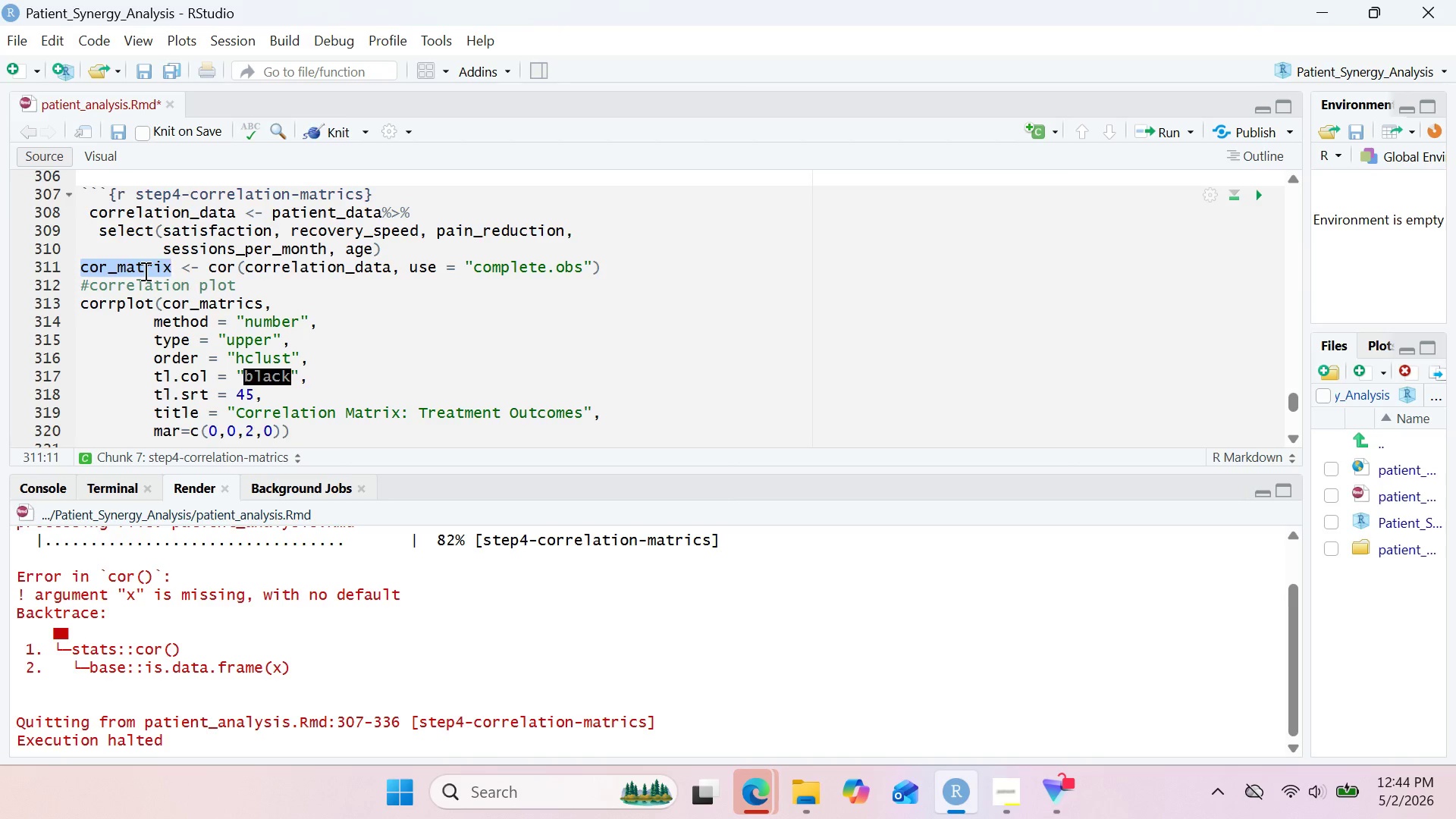 
key(Control+F)
 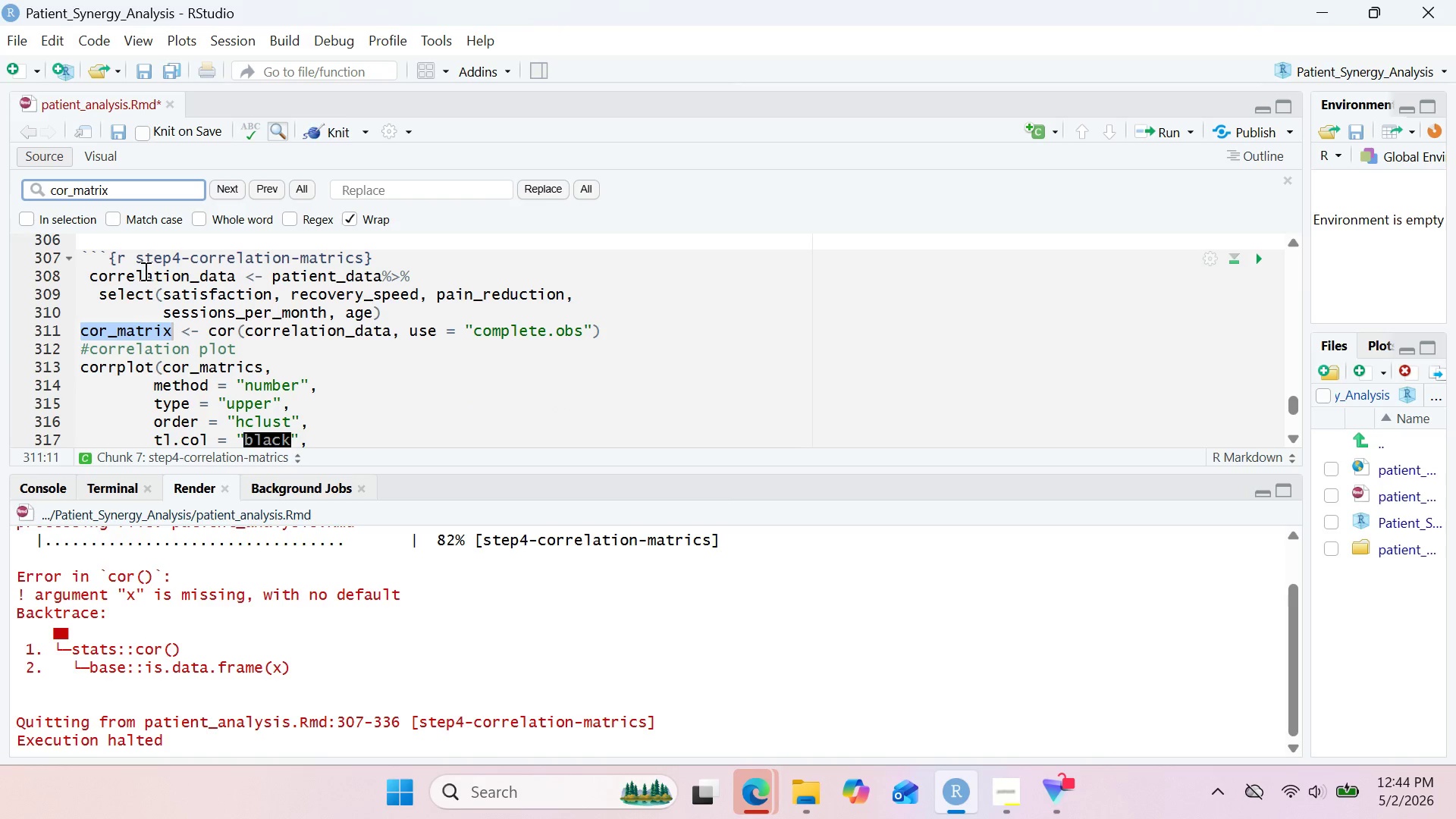 
key(Enter)
 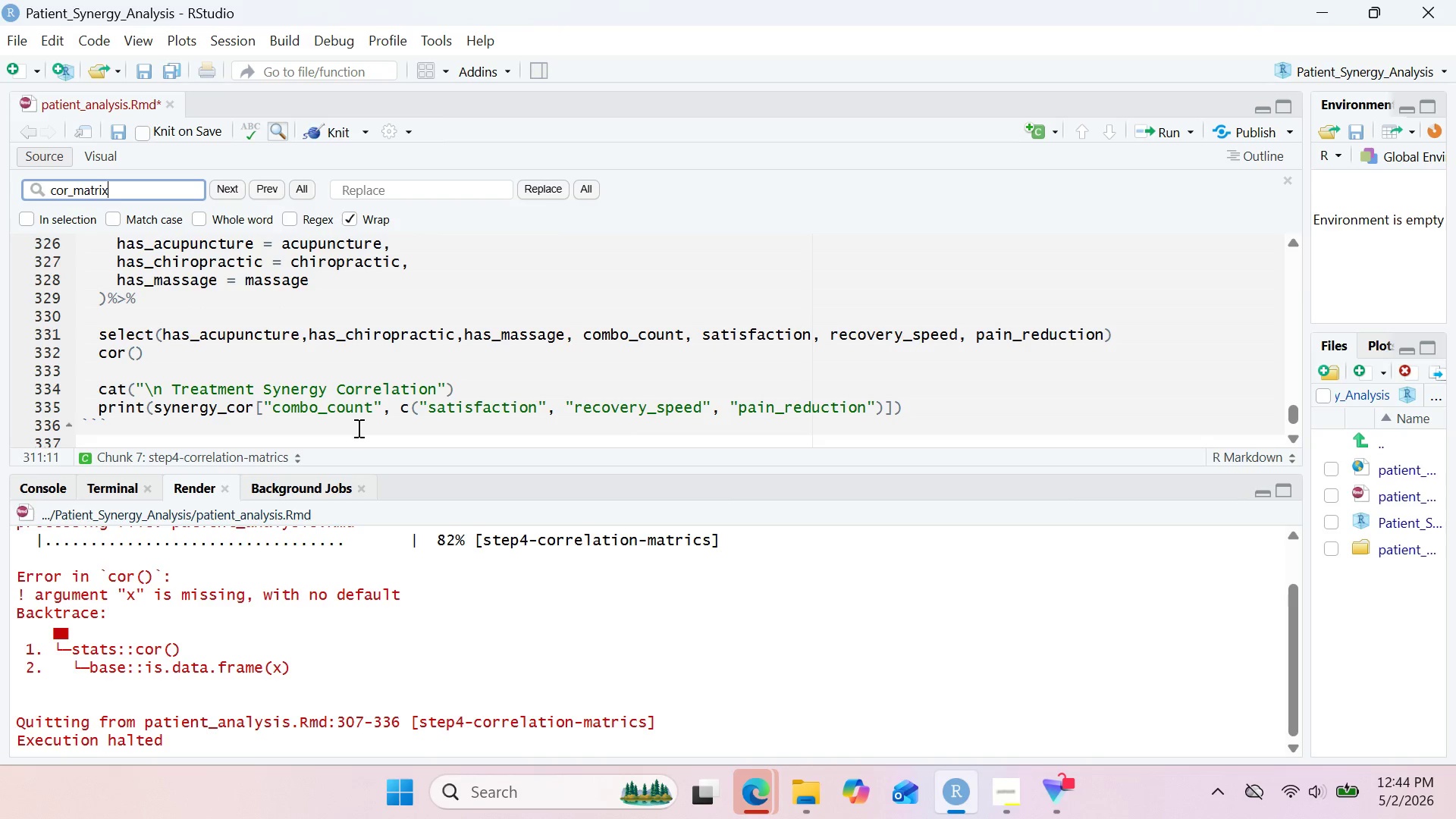 
wait(18.03)
 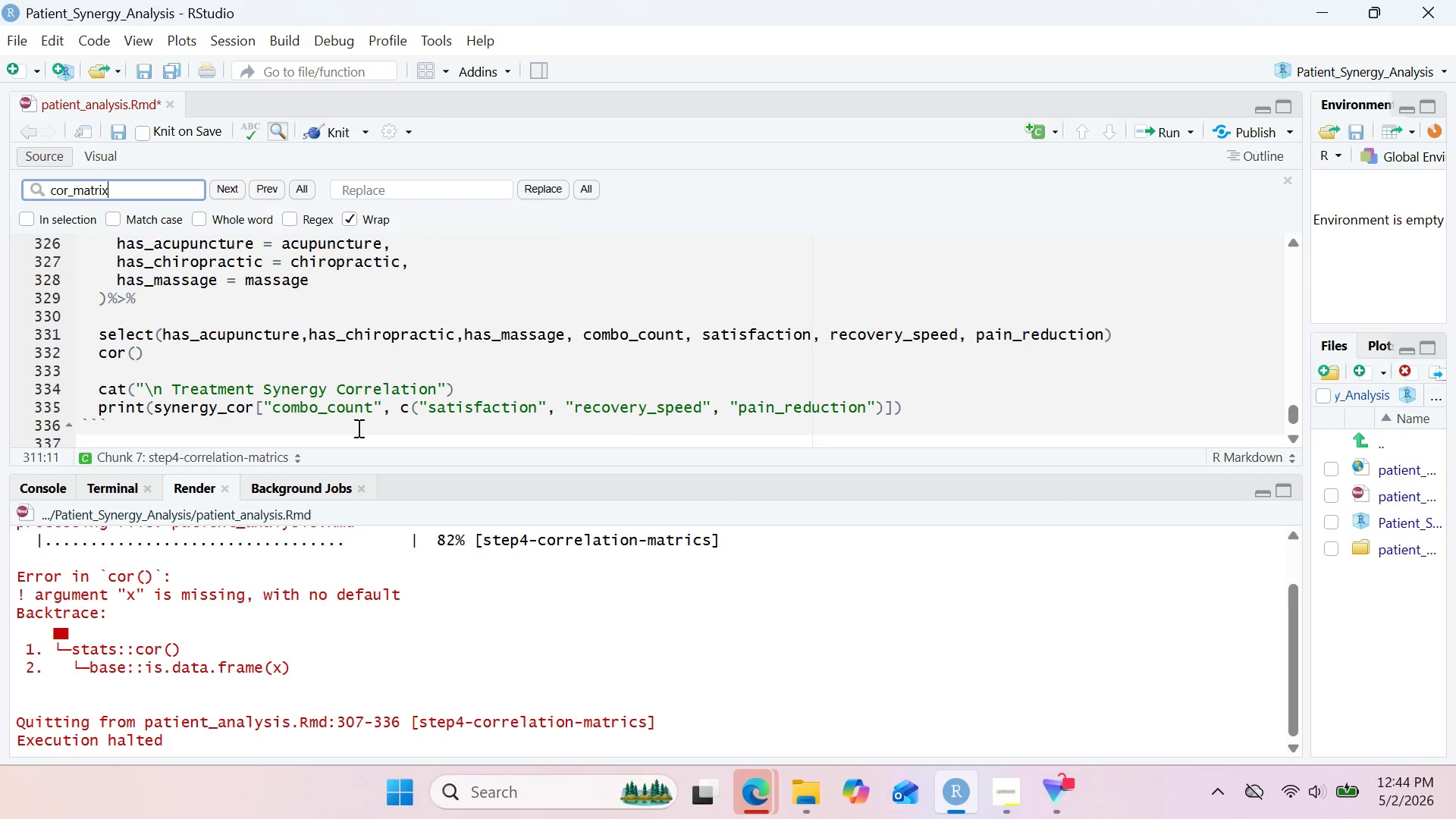 
left_click([334, 127])
 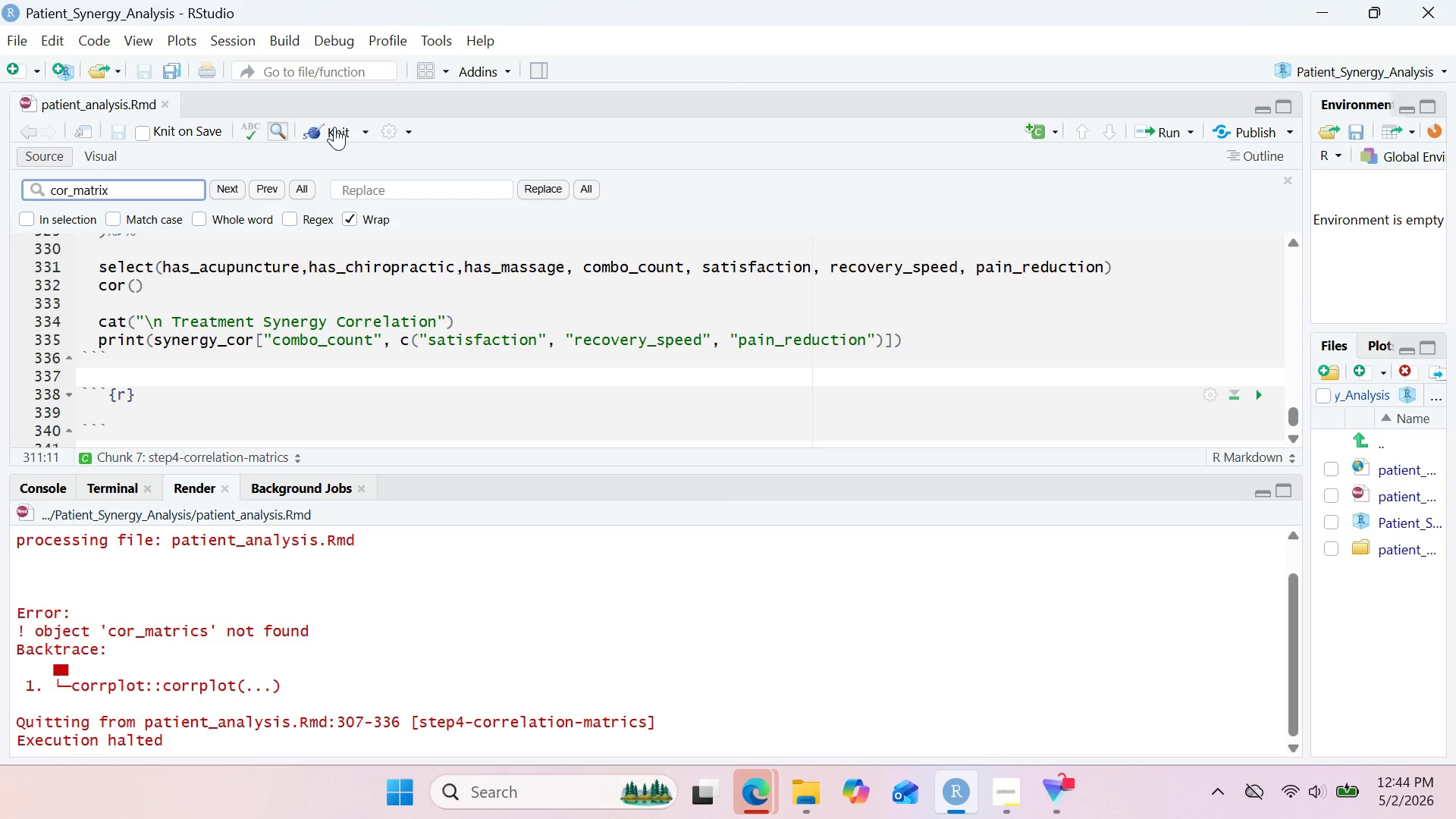 
wait(33.33)
 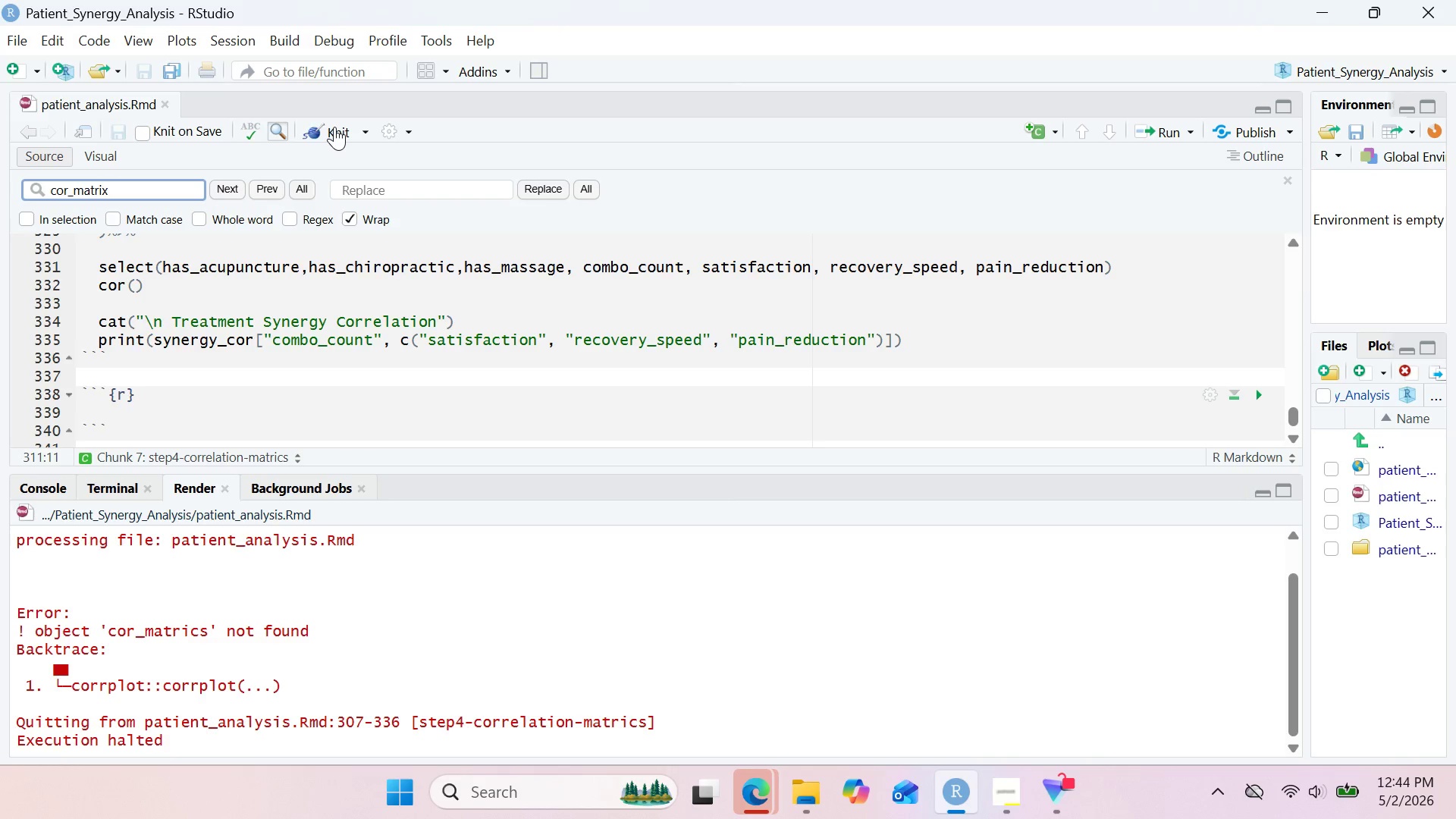 
left_click_drag(start_coordinate=[105, 630], to_coordinate=[207, 635])
 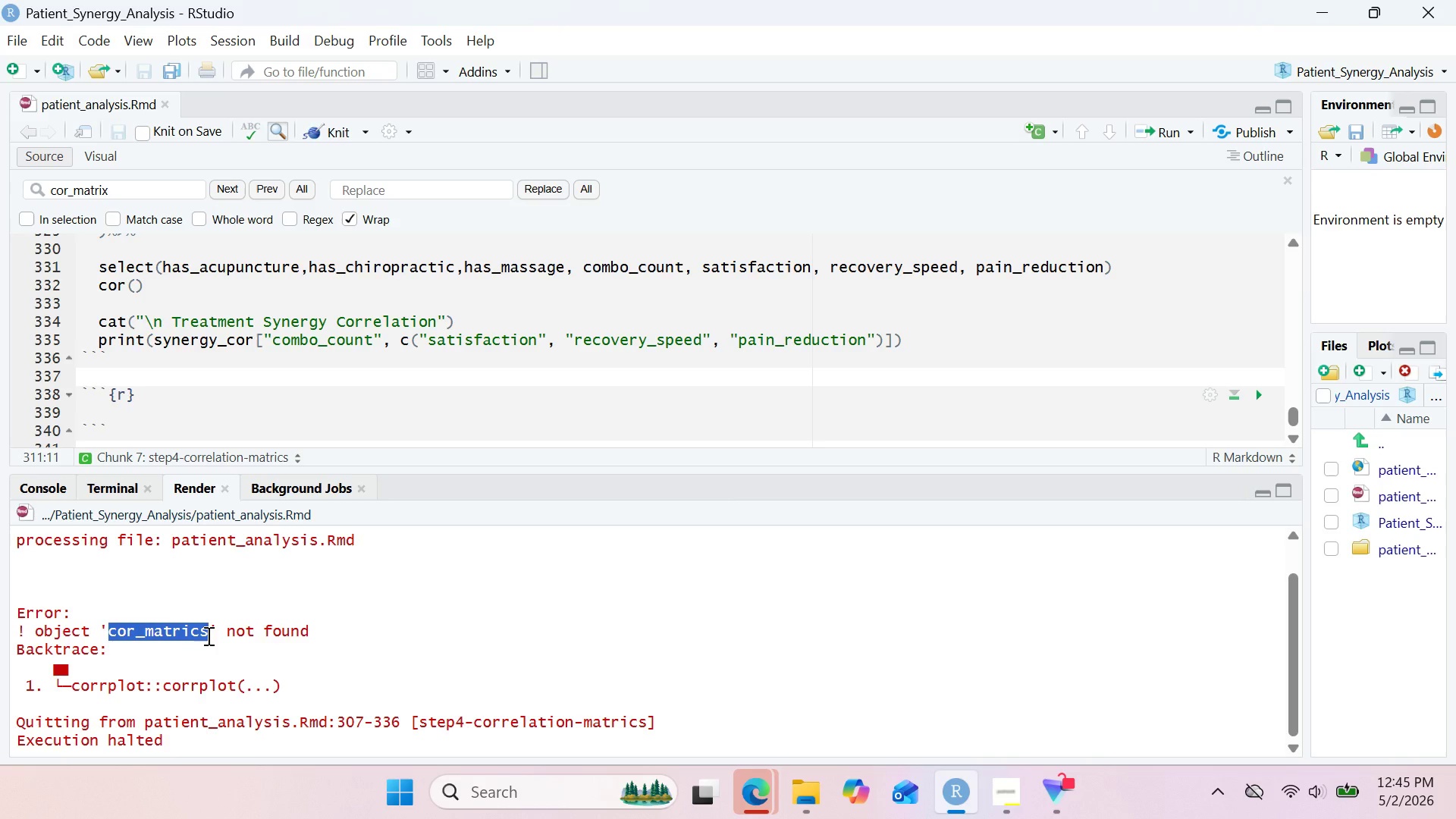 
key(Control+ControlLeft)
 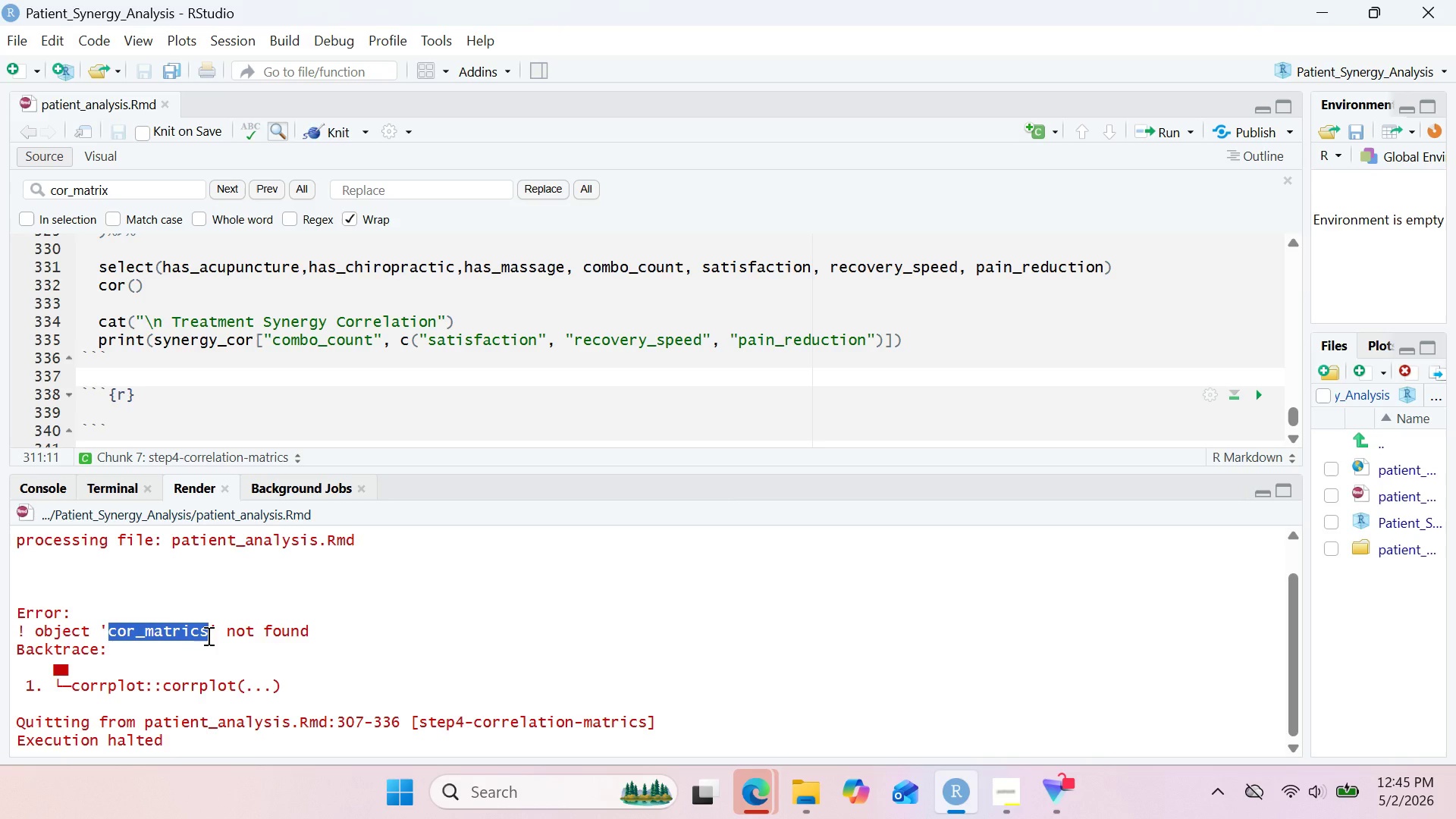 
key(Control+C)
 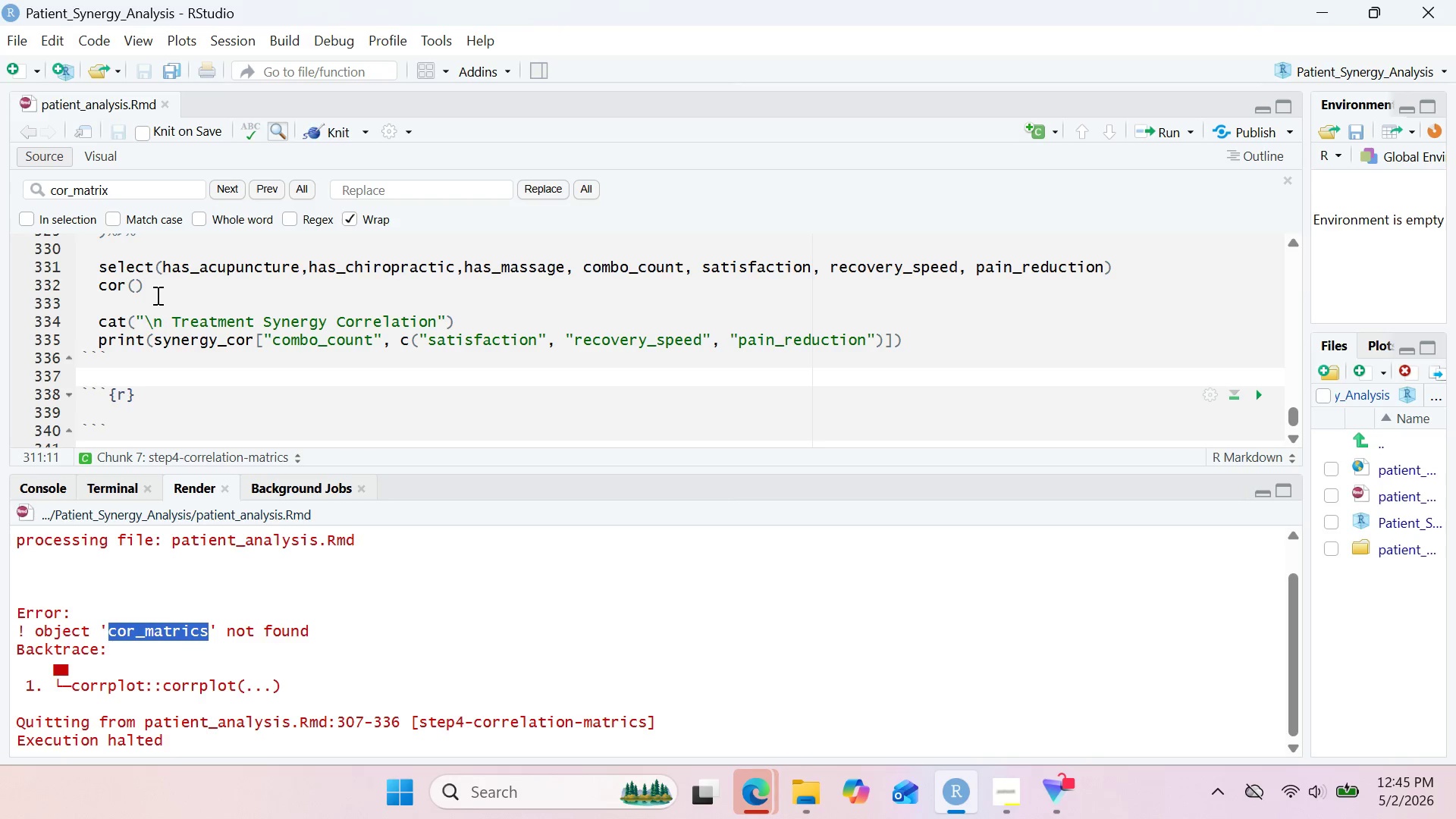 
left_click([159, 292])
 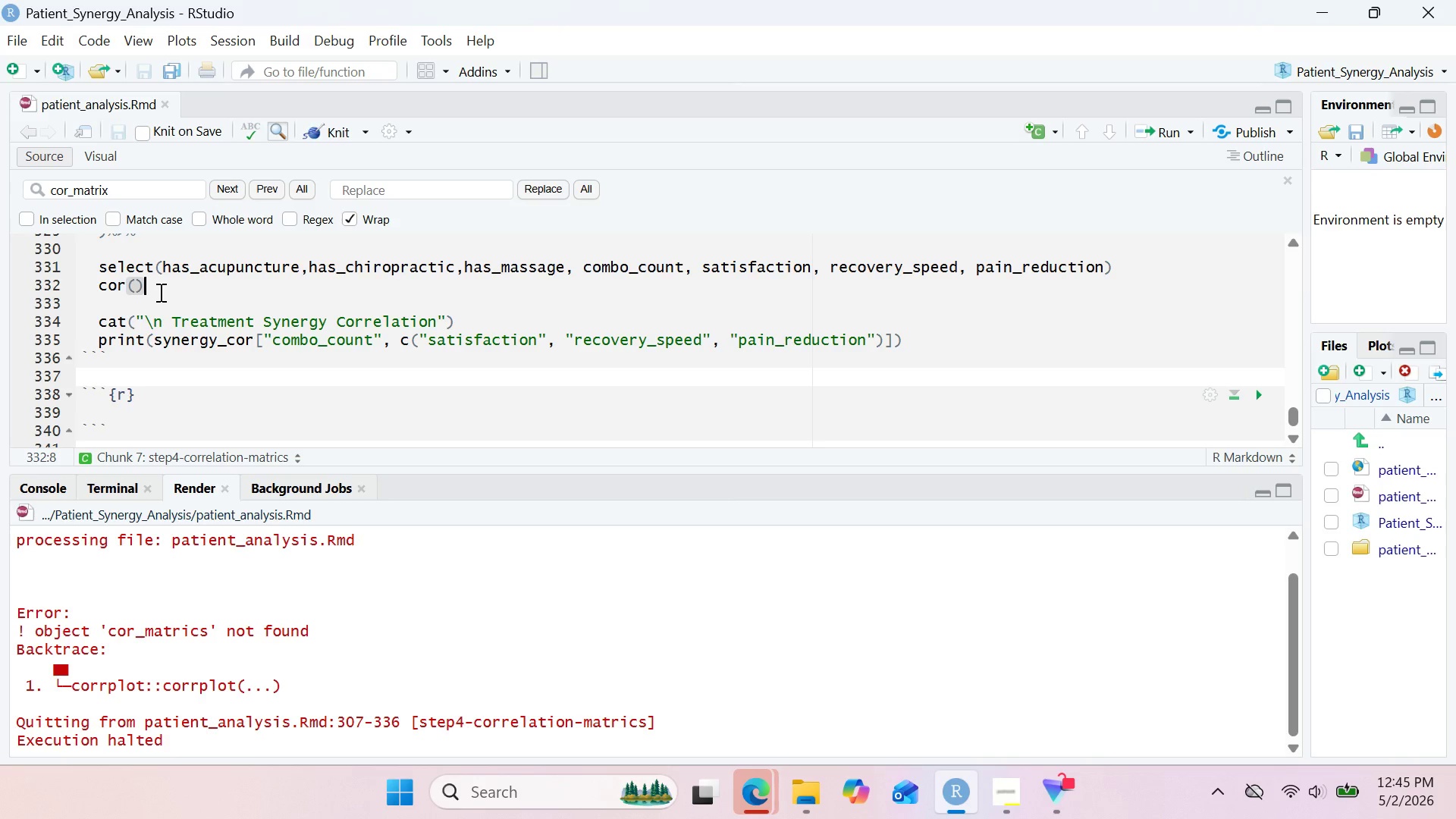 
key(Control+ControlLeft)
 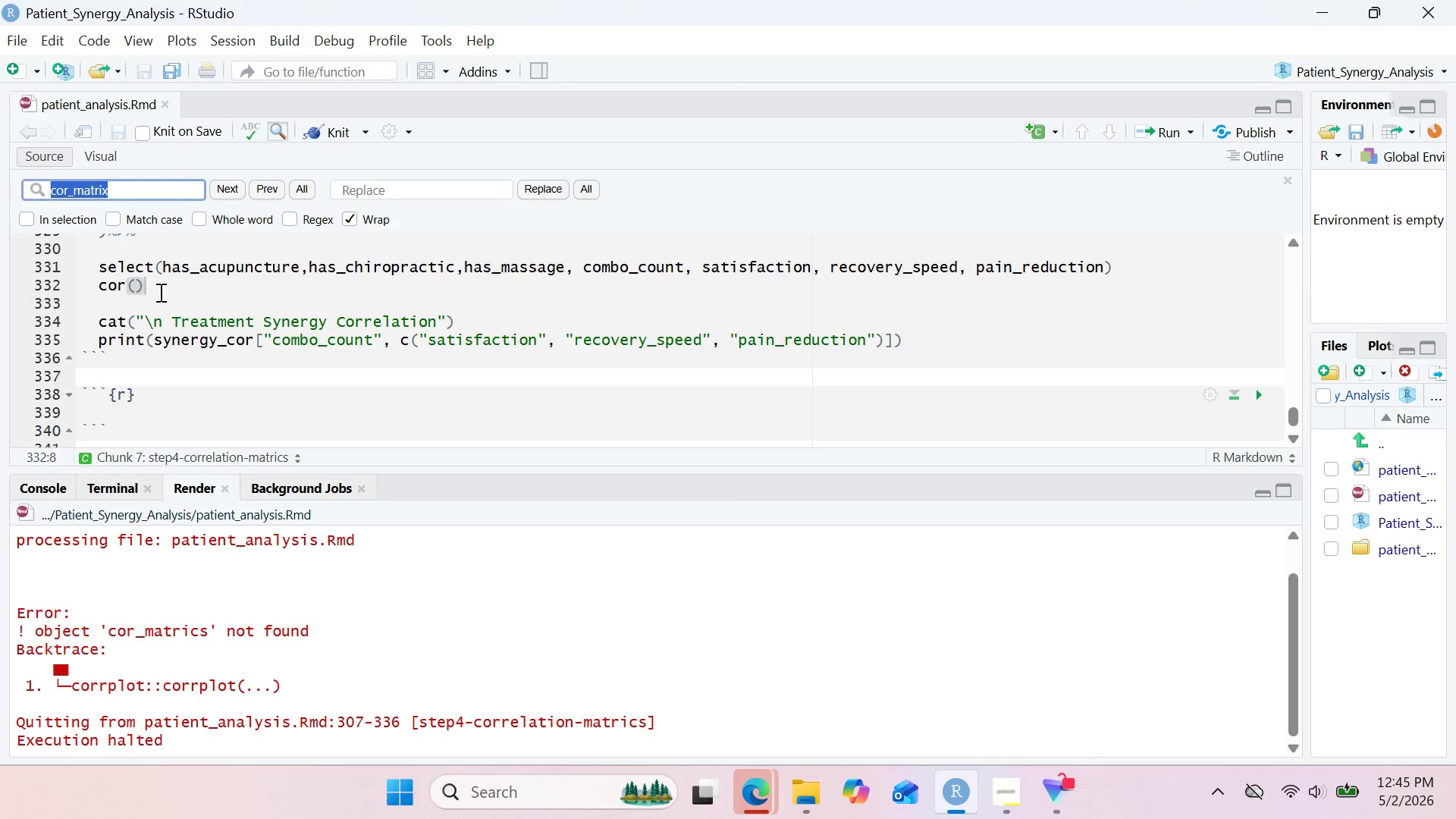 
key(Control+F)
 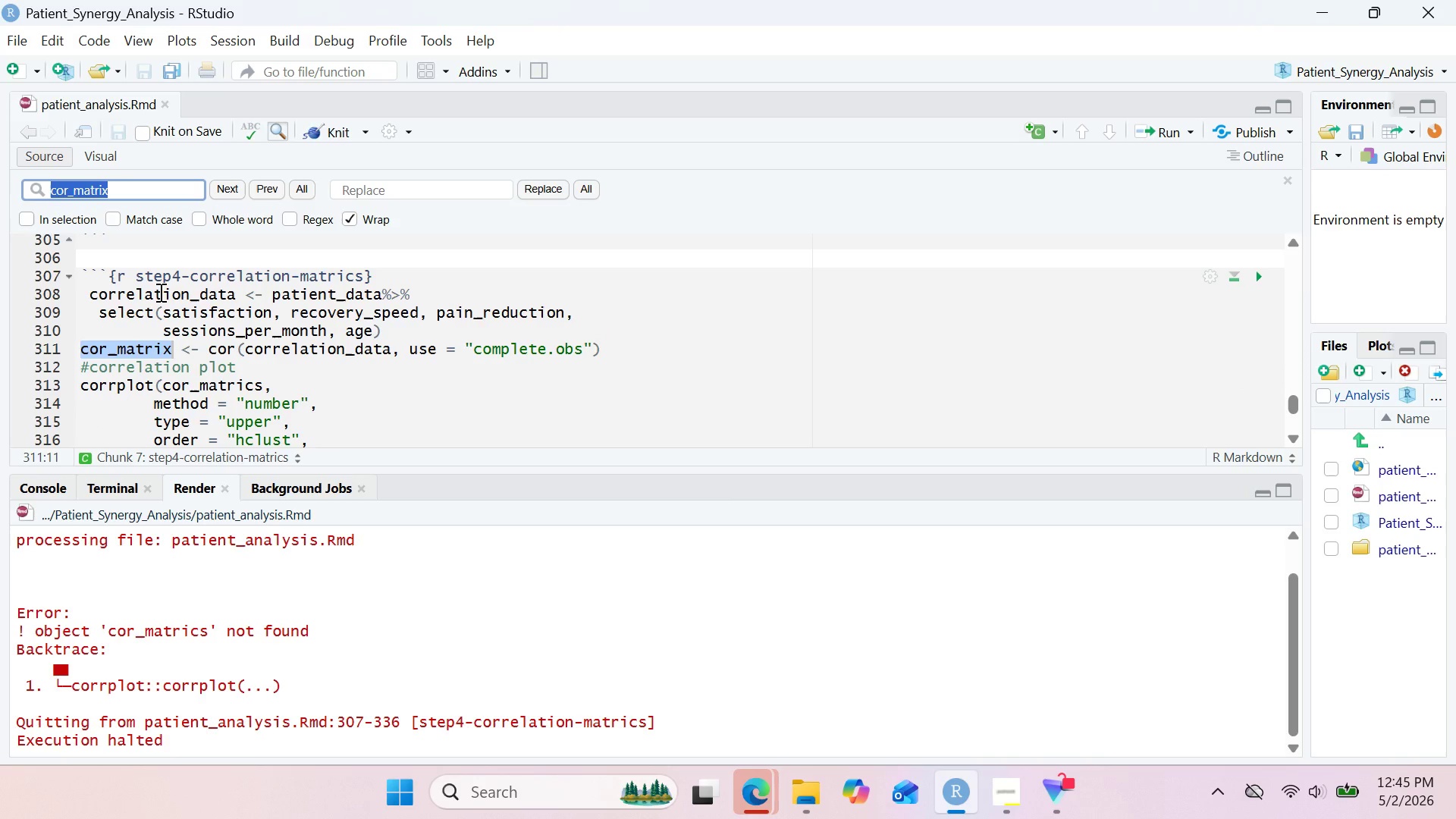 
hold_key(key=ControlLeft, duration=0.89)
 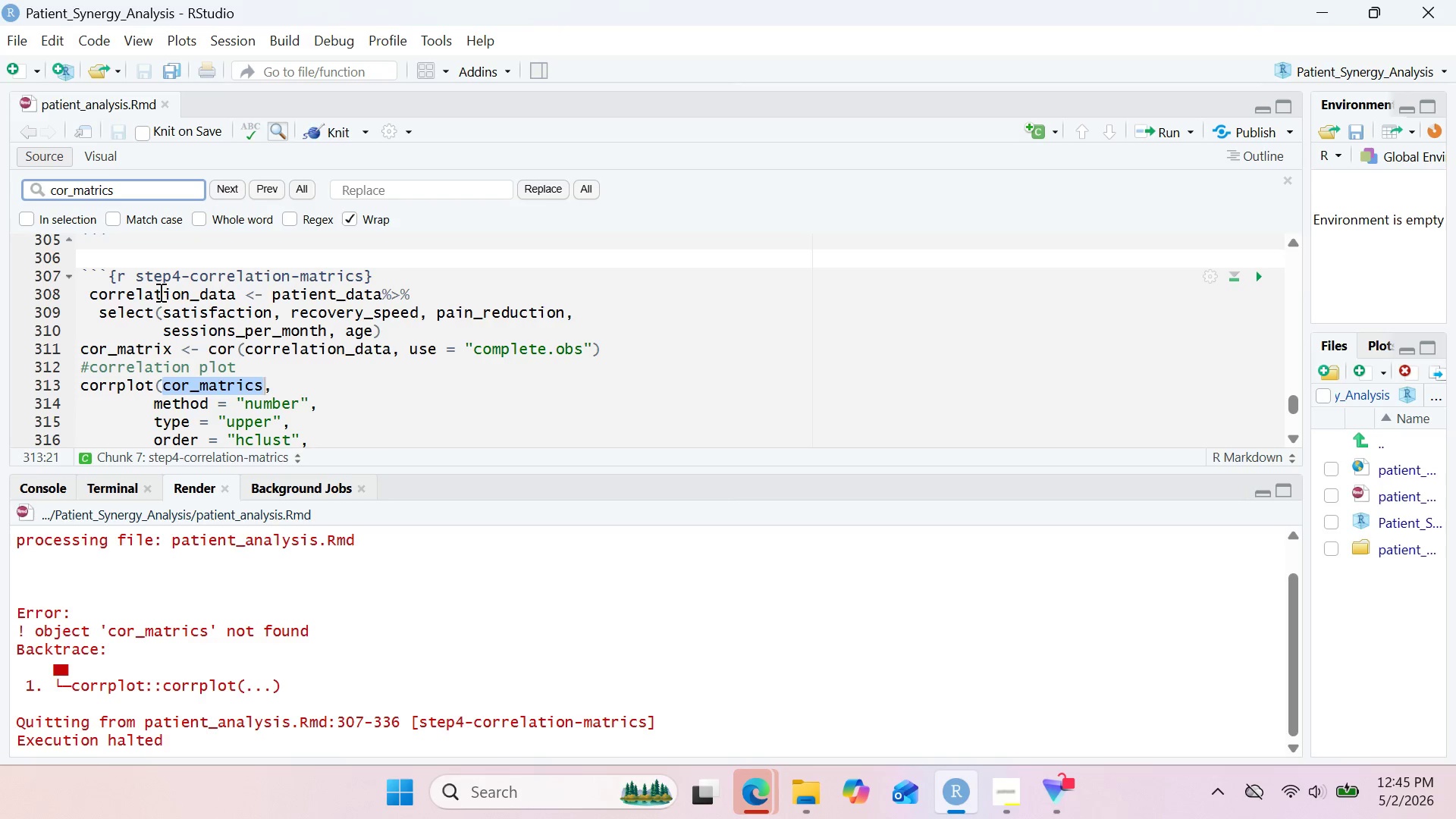 
key(V)
 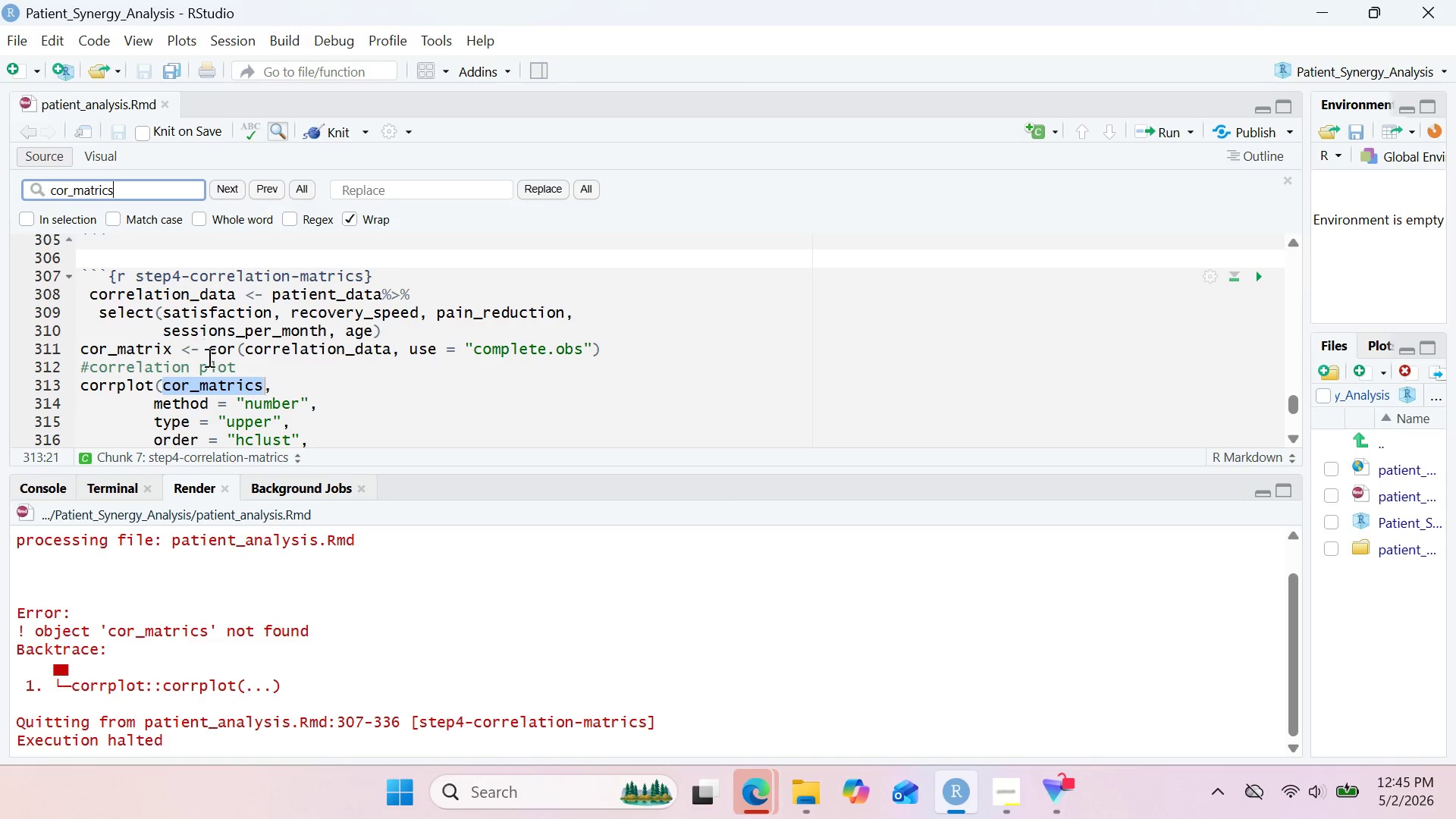 
left_click([260, 386])
 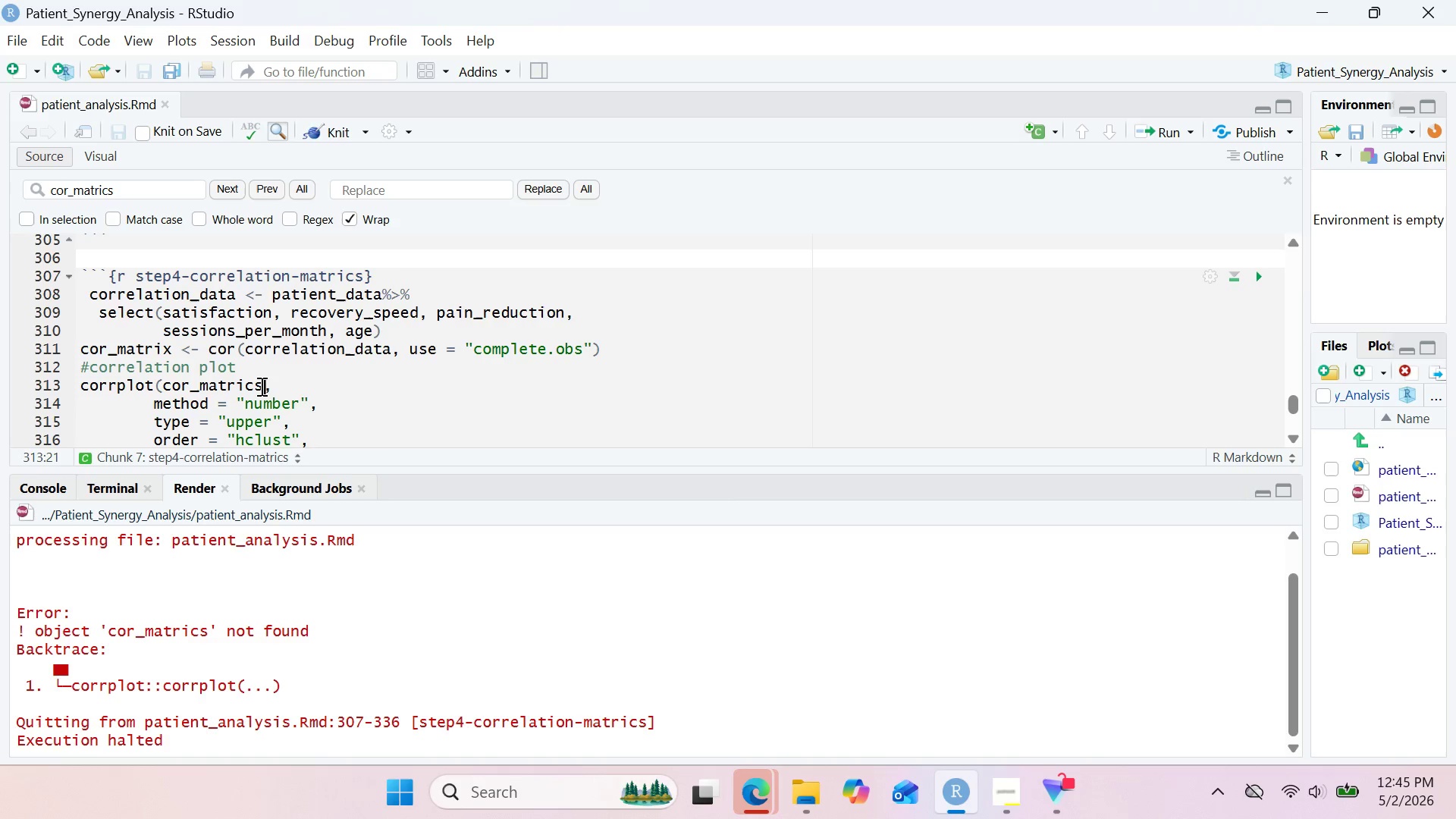 
key(Backspace)
 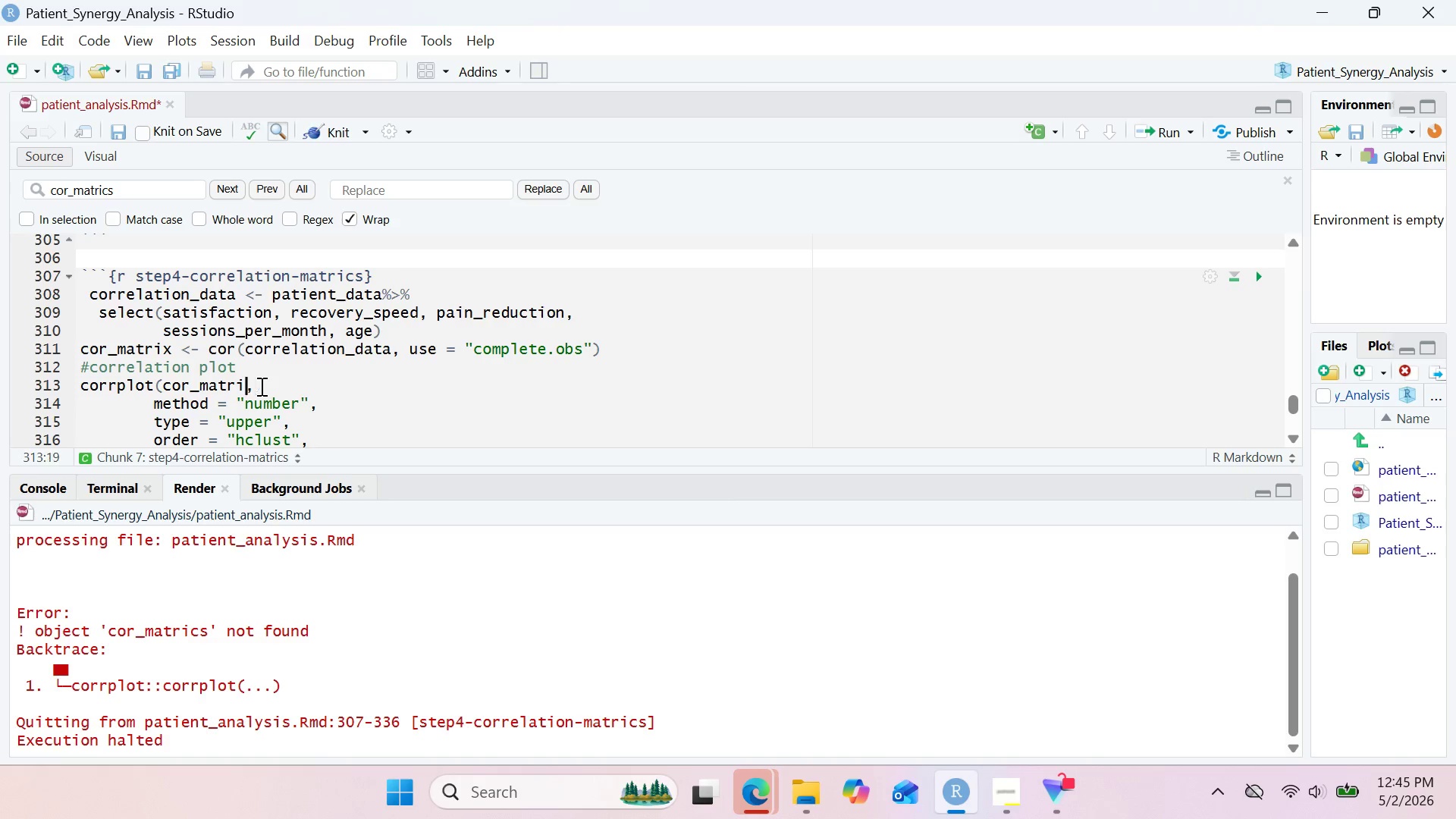 
key(Backspace)
 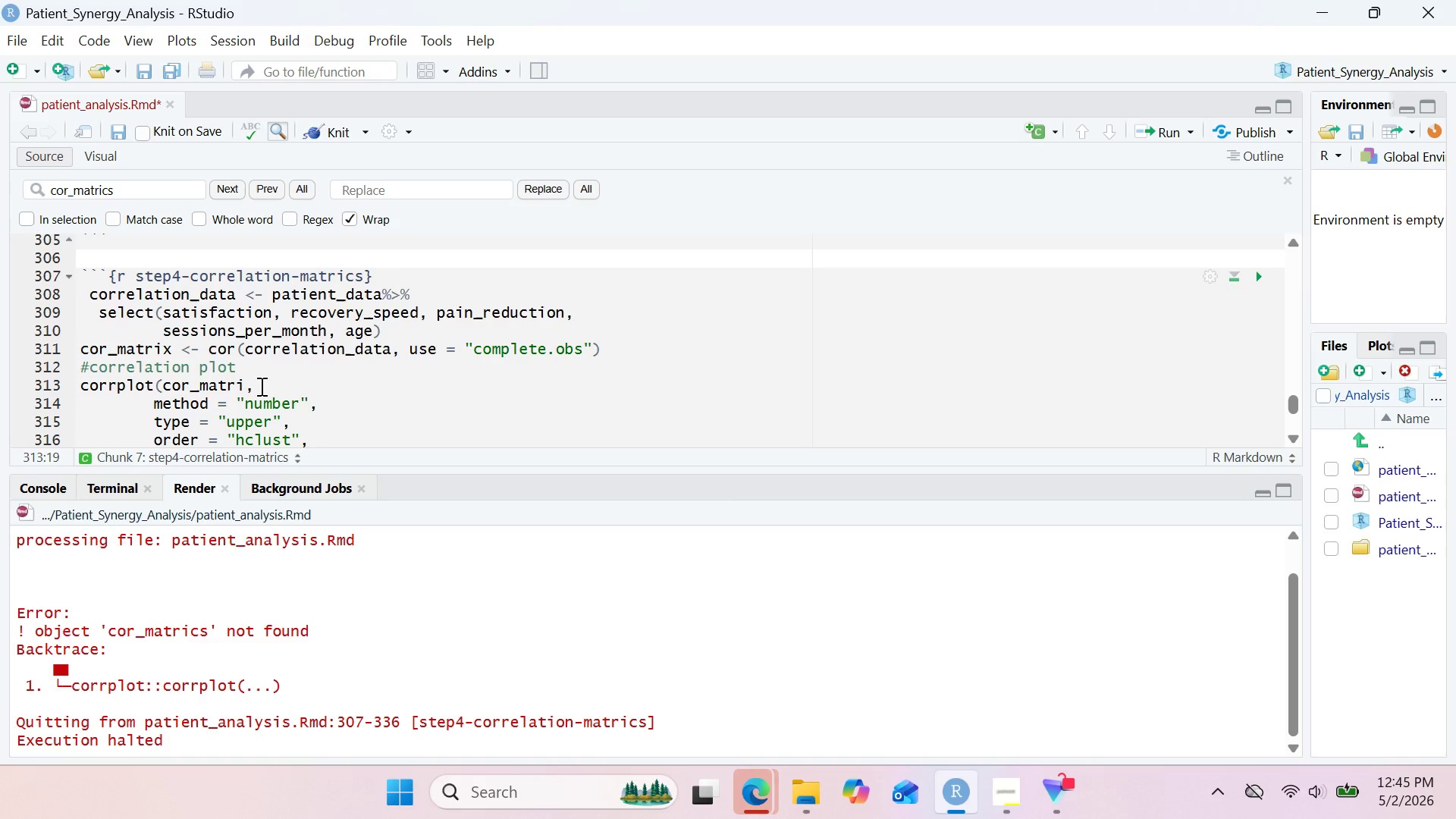 
key(X)
 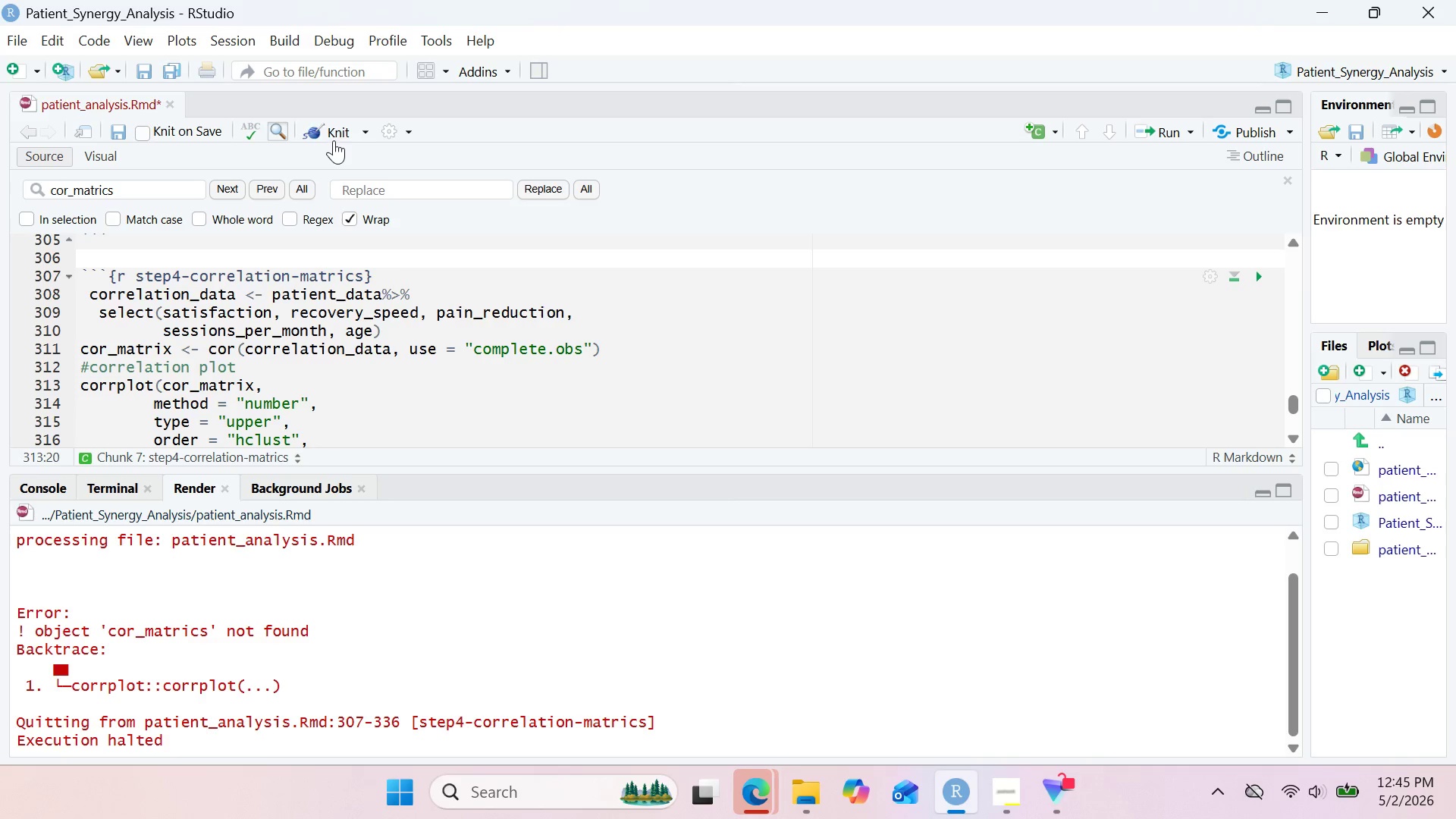 
left_click([334, 140])
 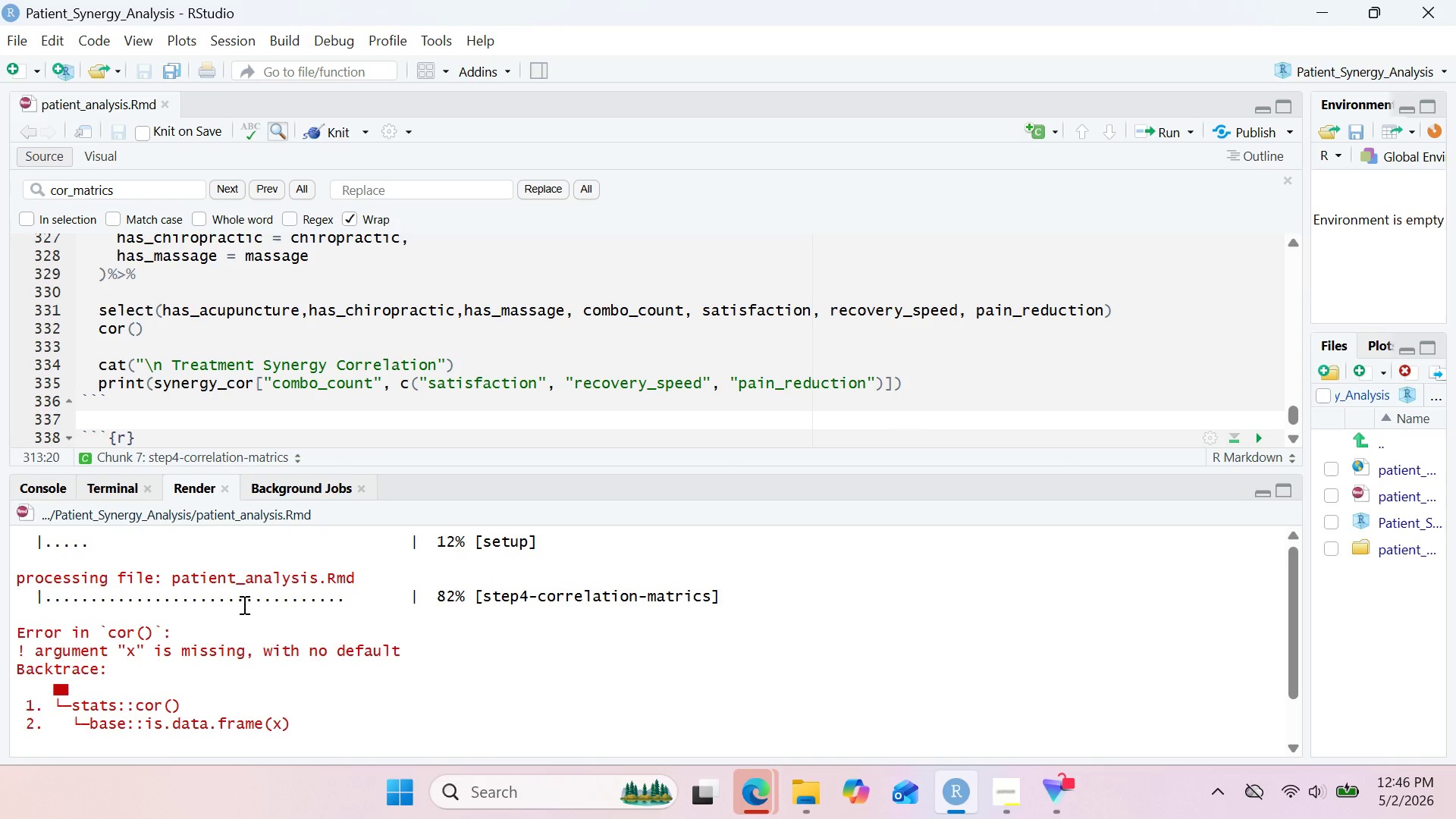 
wait(67.62)
 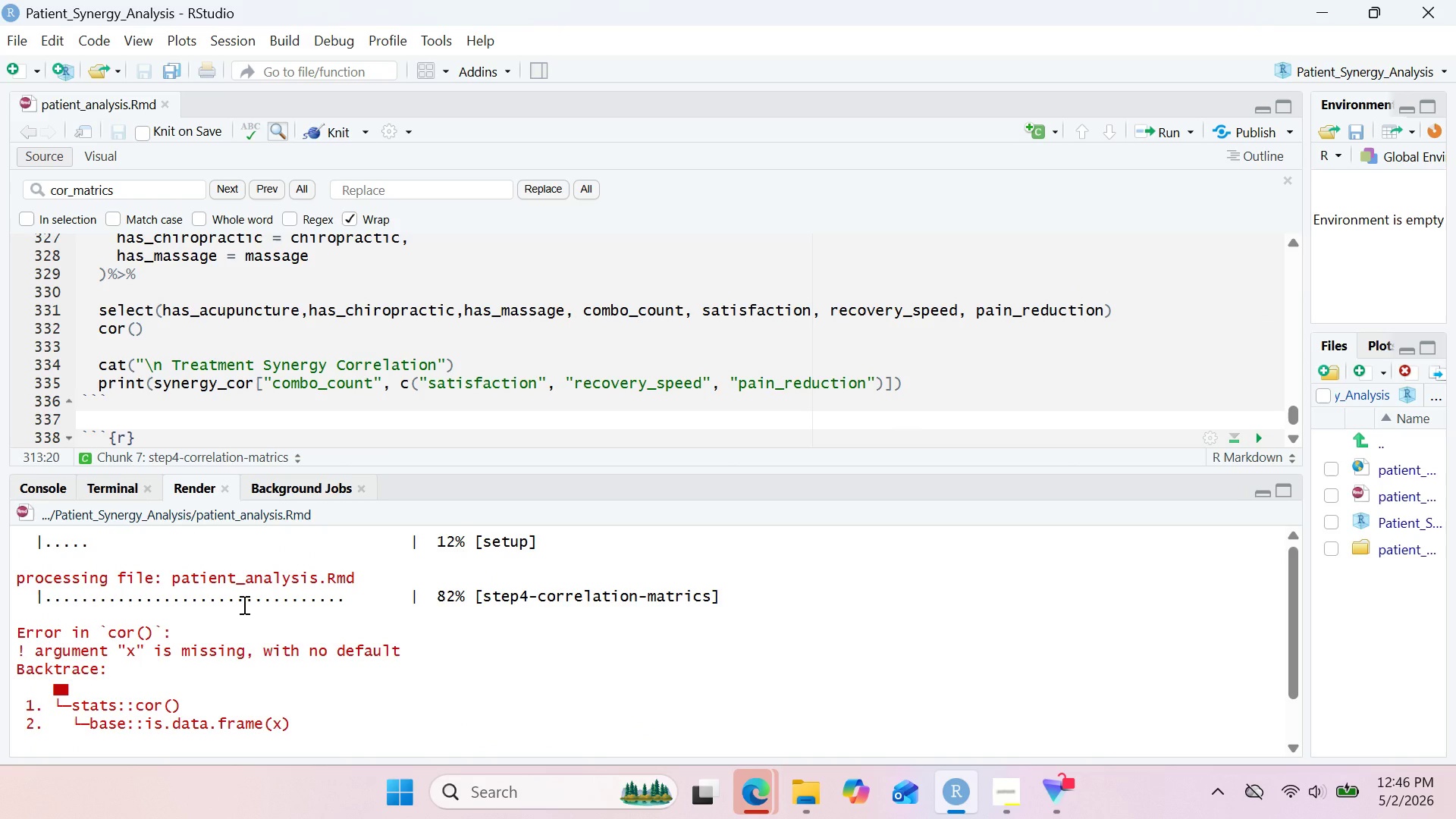 
left_click_drag(start_coordinate=[17, 606], to_coordinate=[336, 723])
 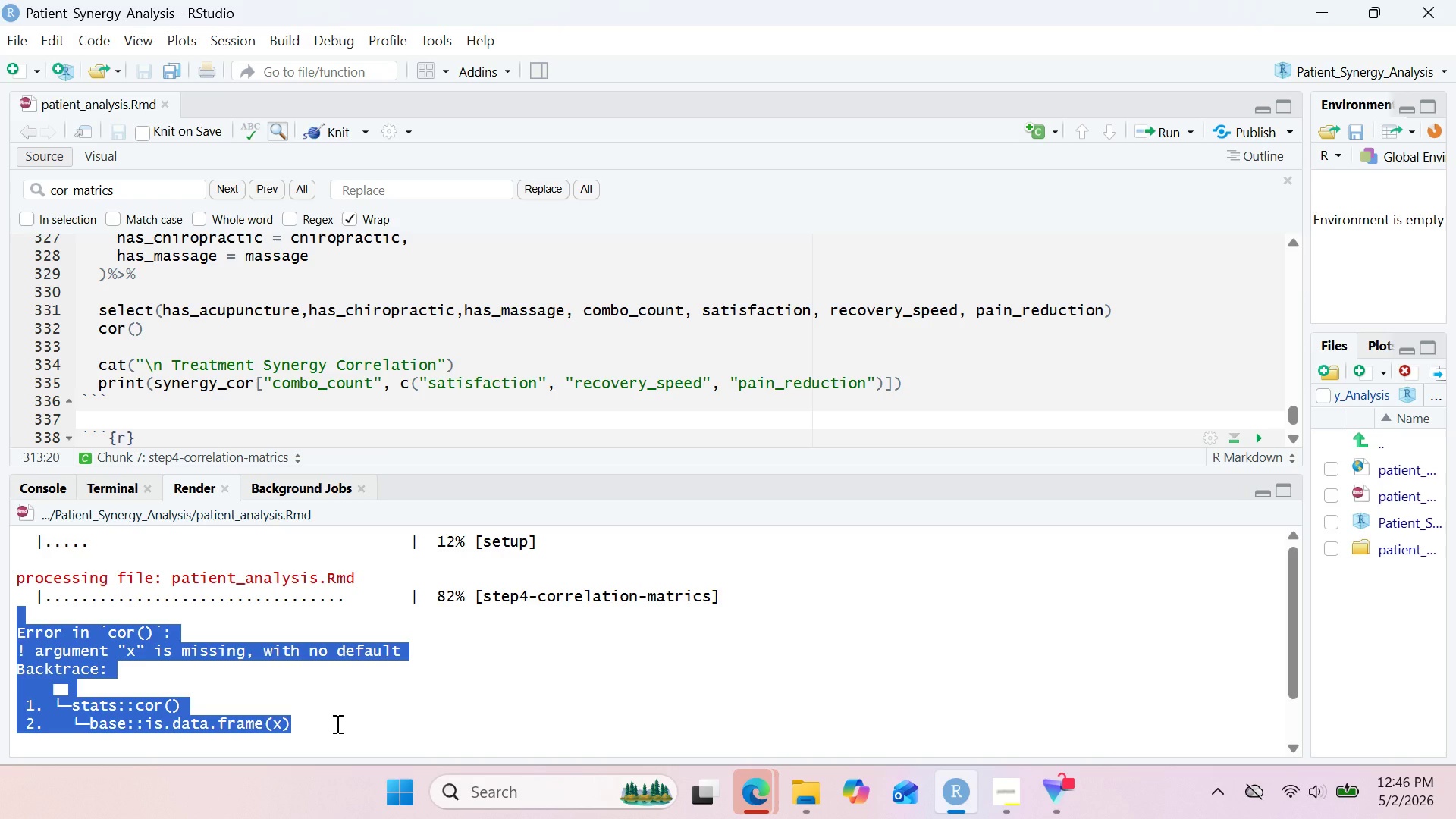 
key(Control+ControlLeft)
 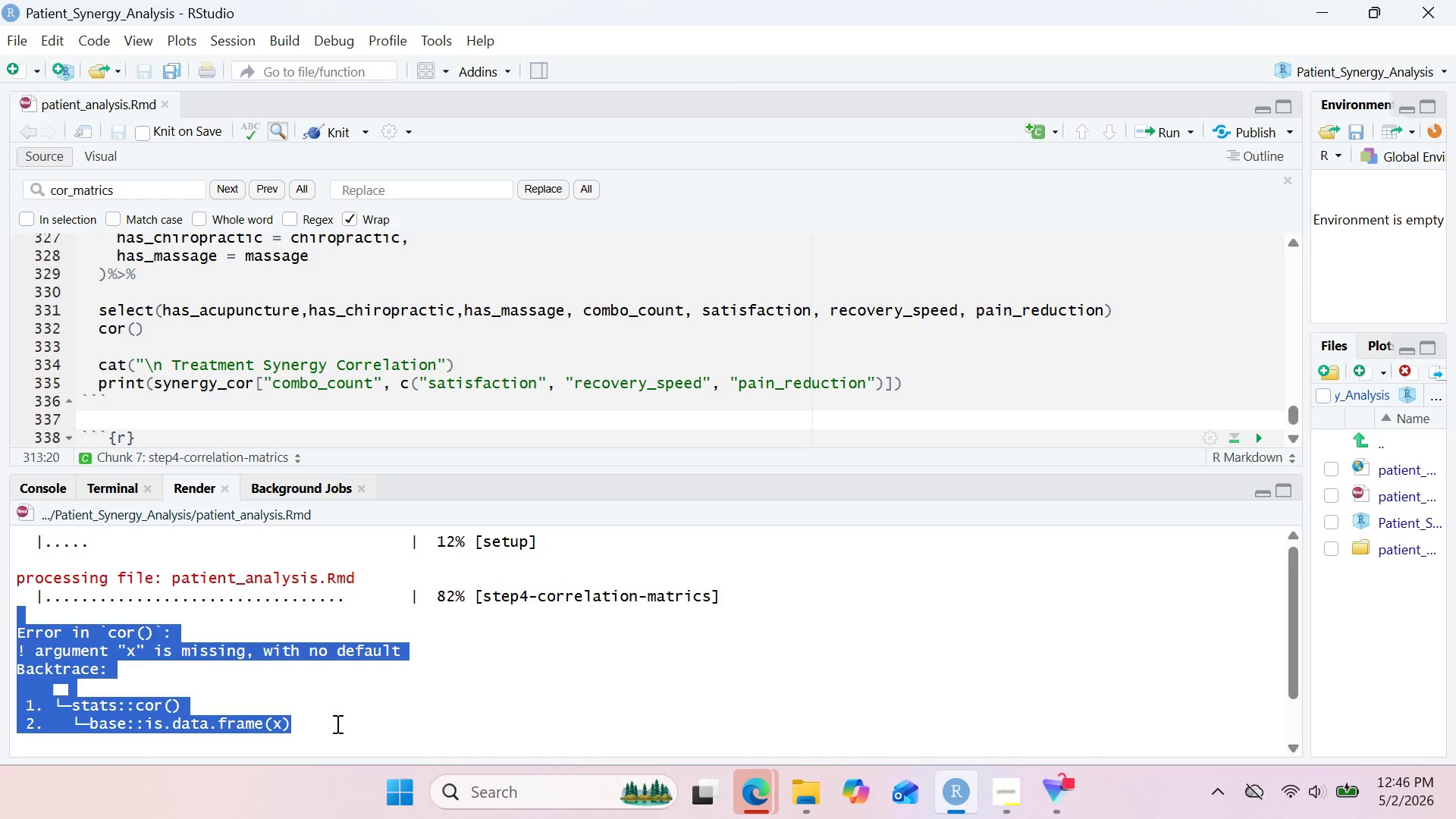 
key(Control+C)
 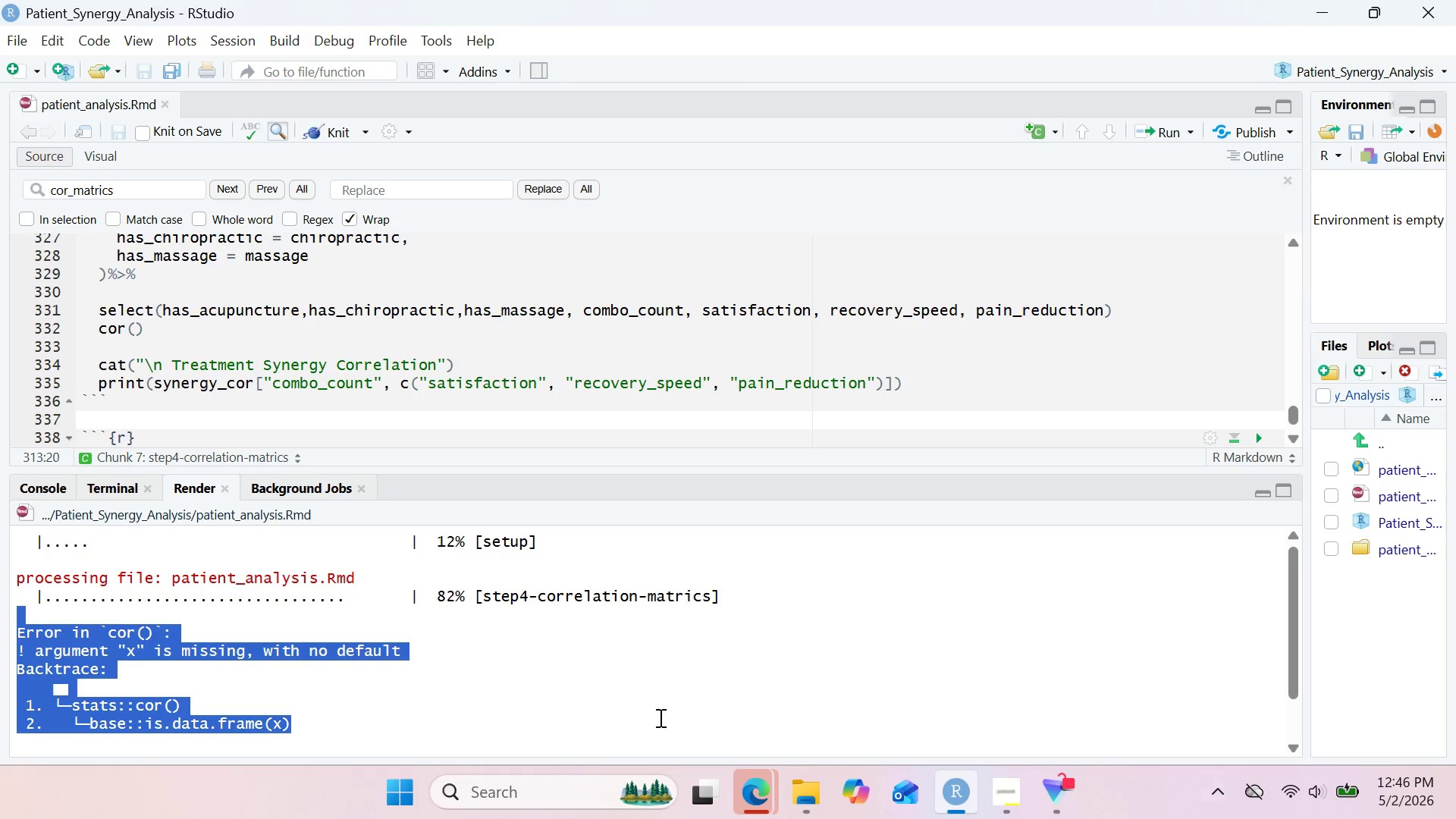 
left_click([599, 806])
 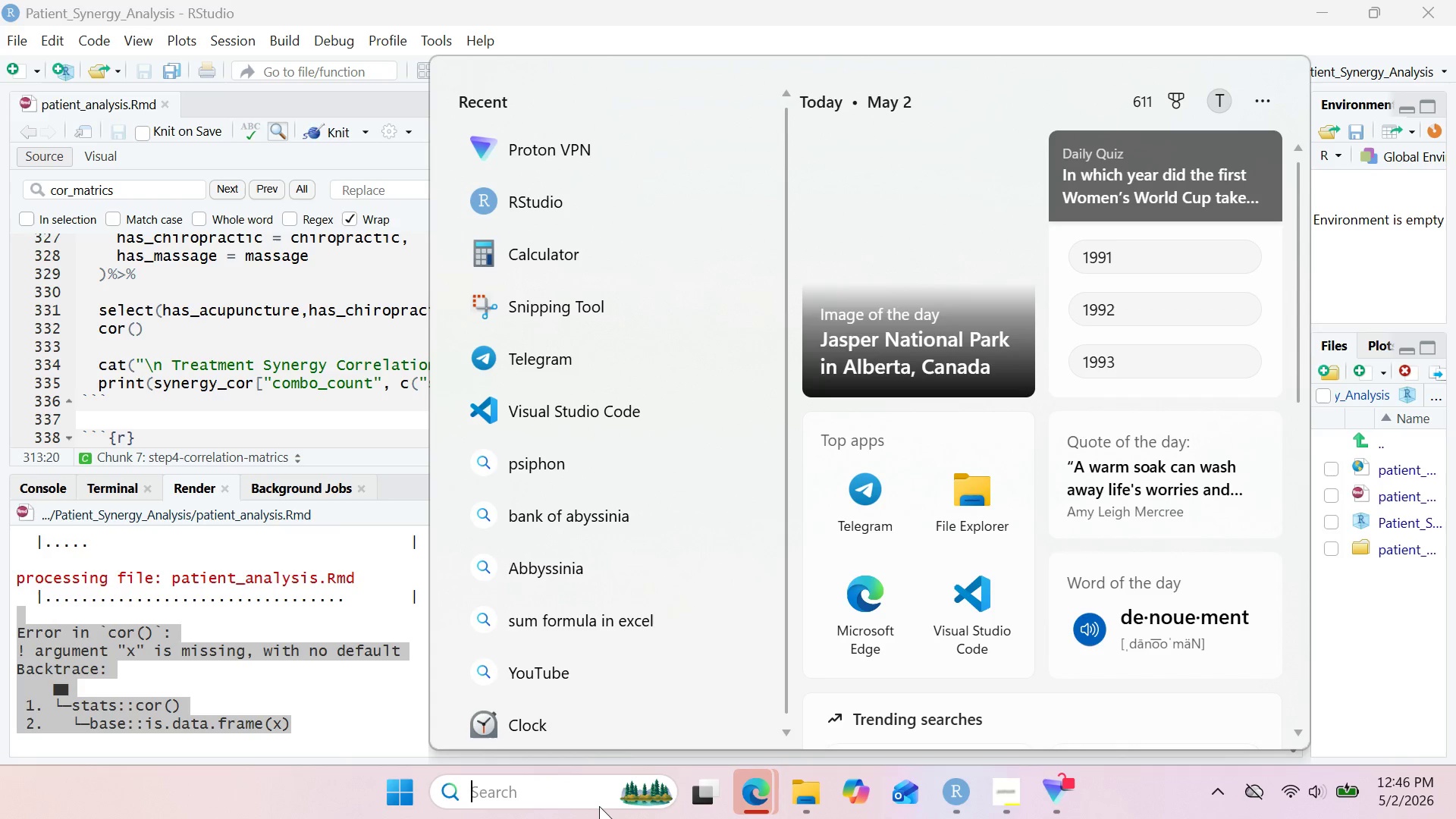 
wait(10.94)
 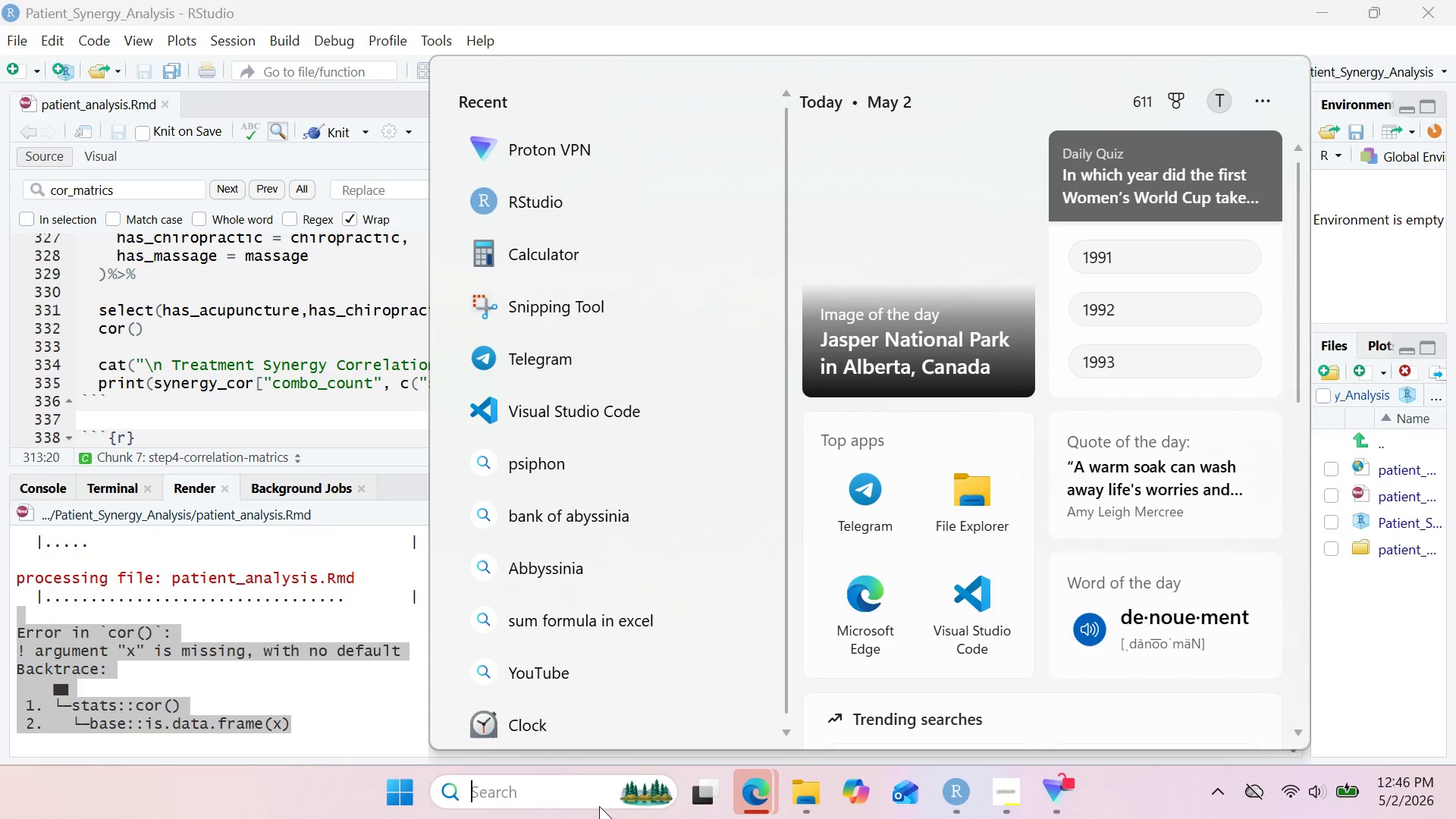 
type(te)
 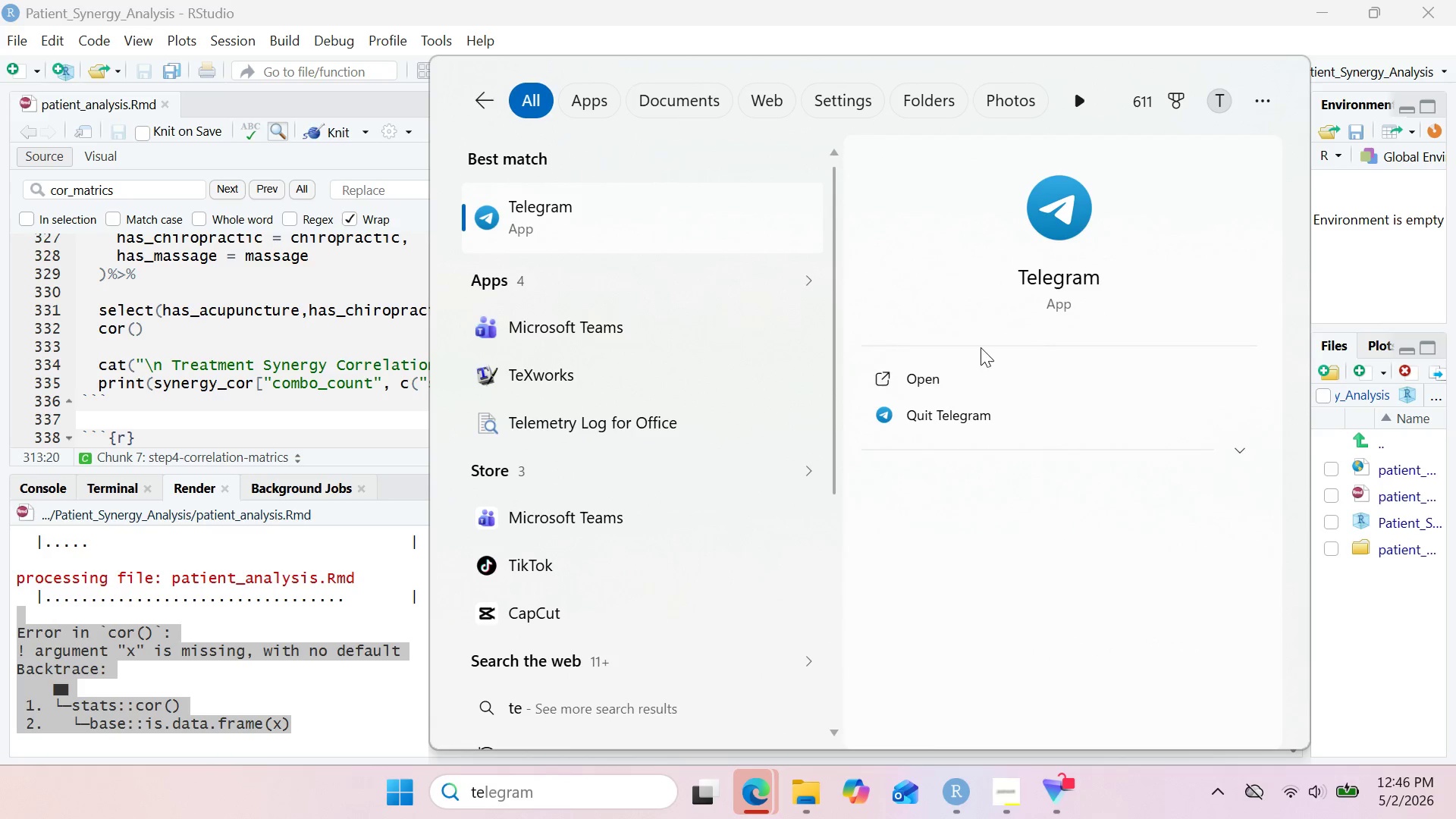 
left_click([988, 388])